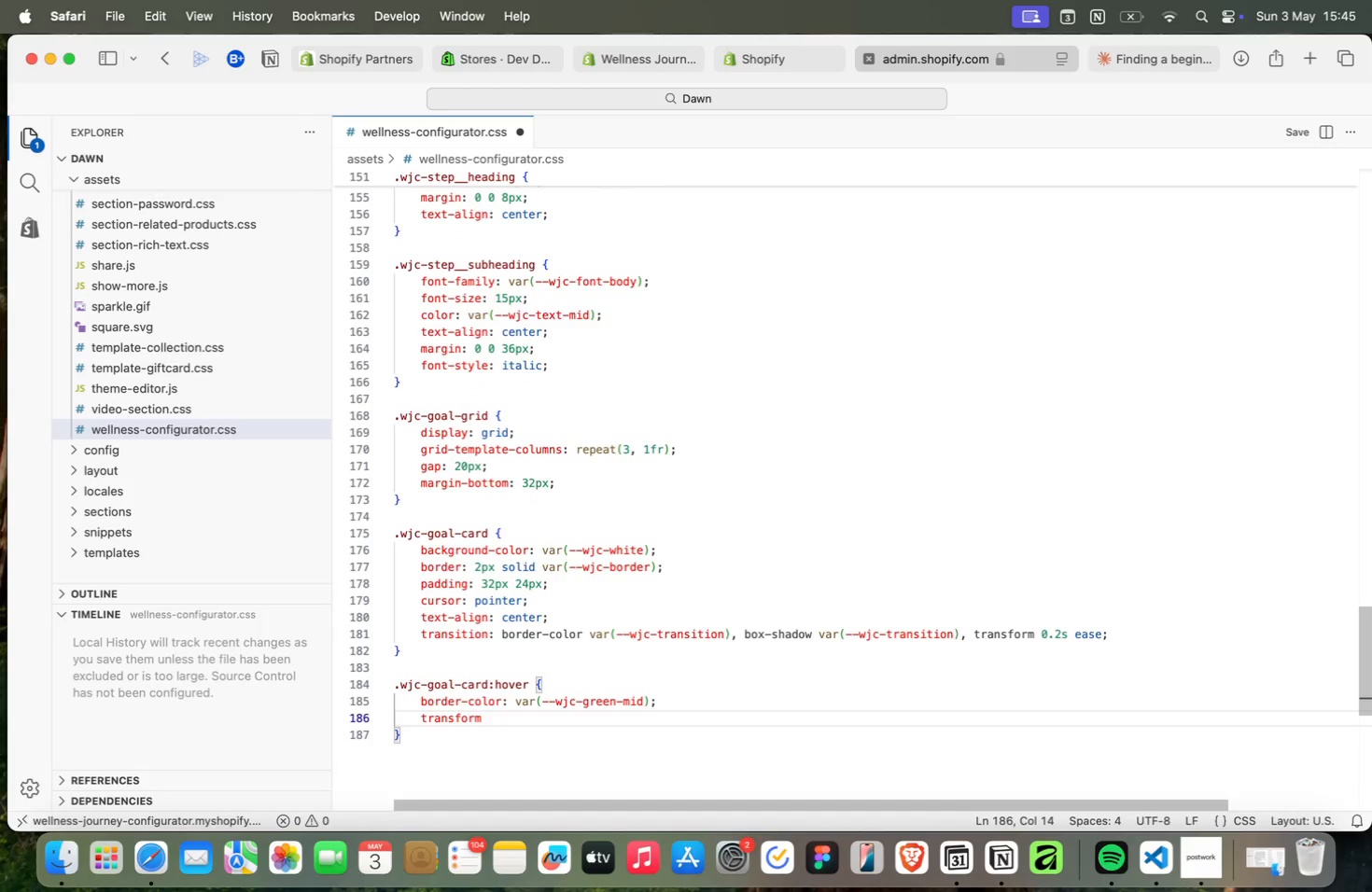 
type(: tra)
 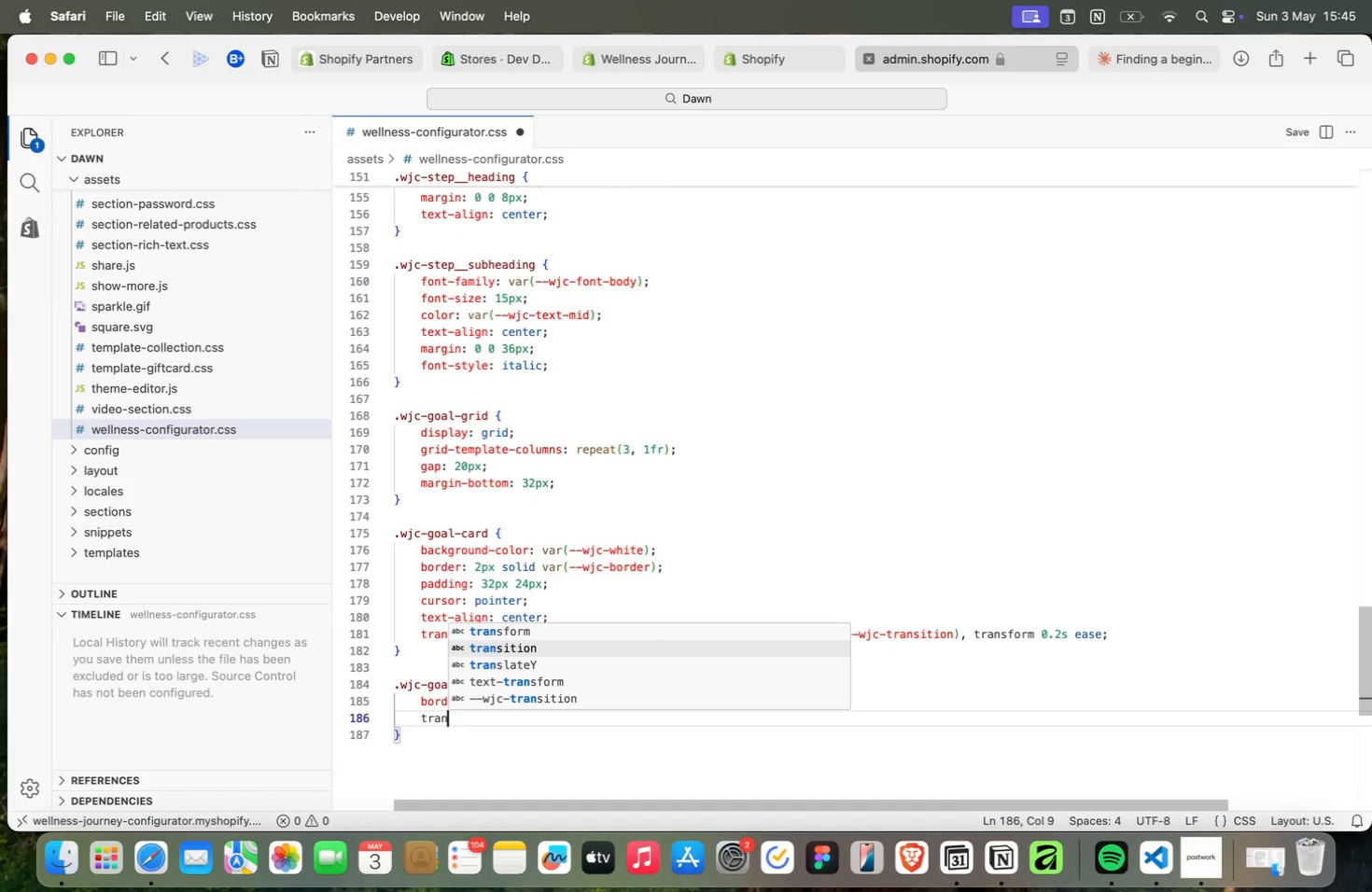 
key(ArrowDown)
 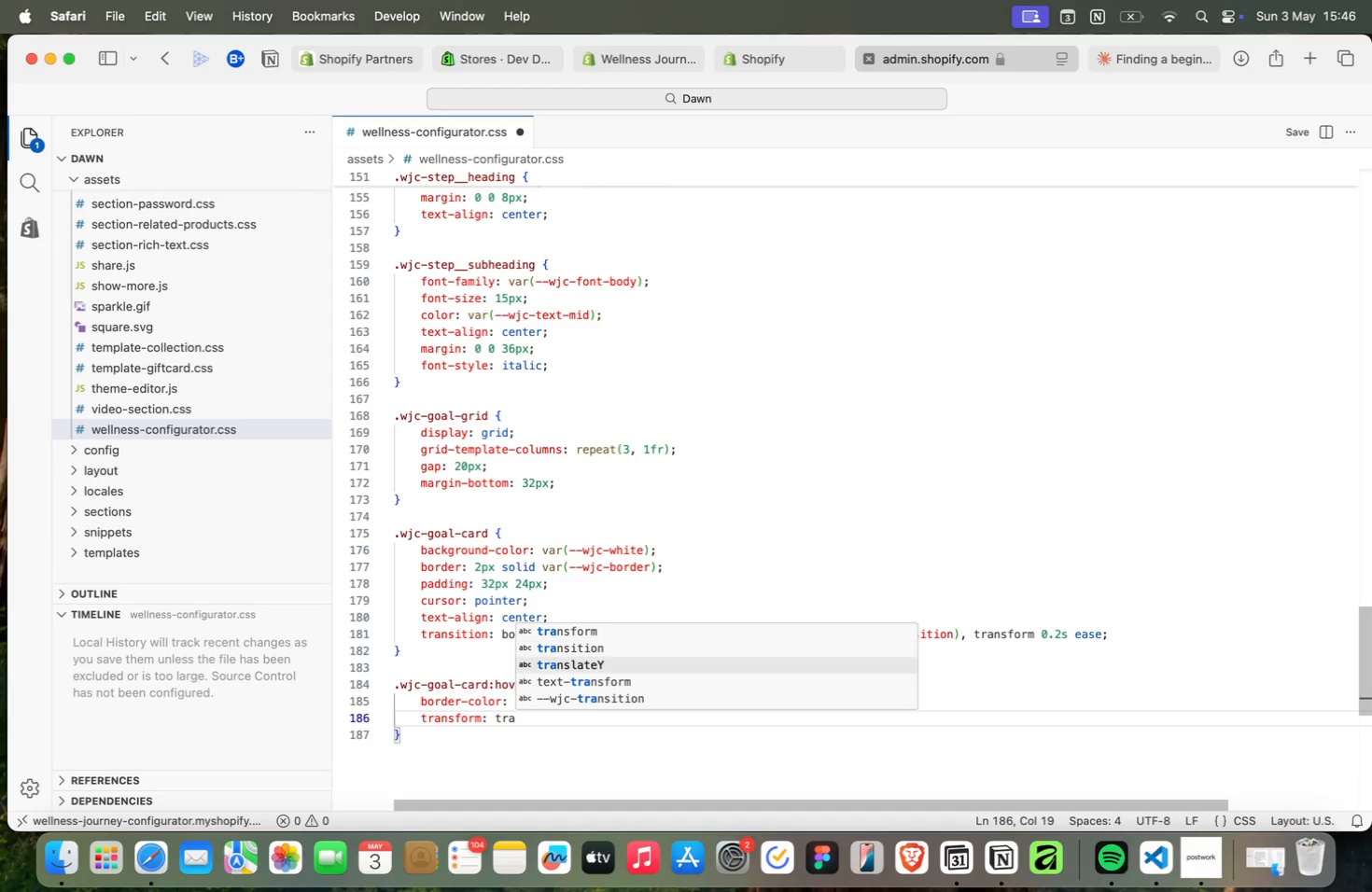 
key(ArrowDown)
 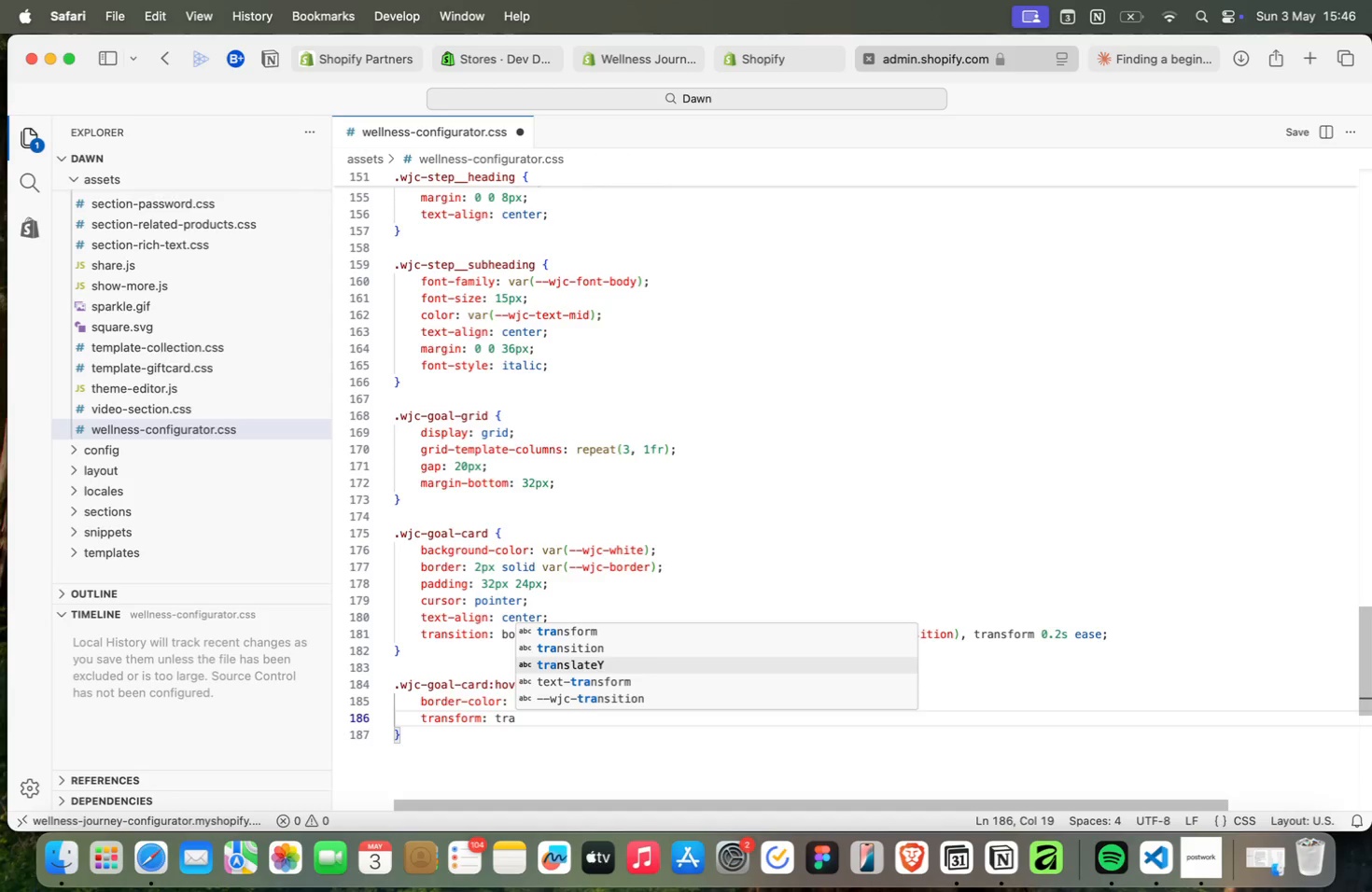 
key(Enter)
 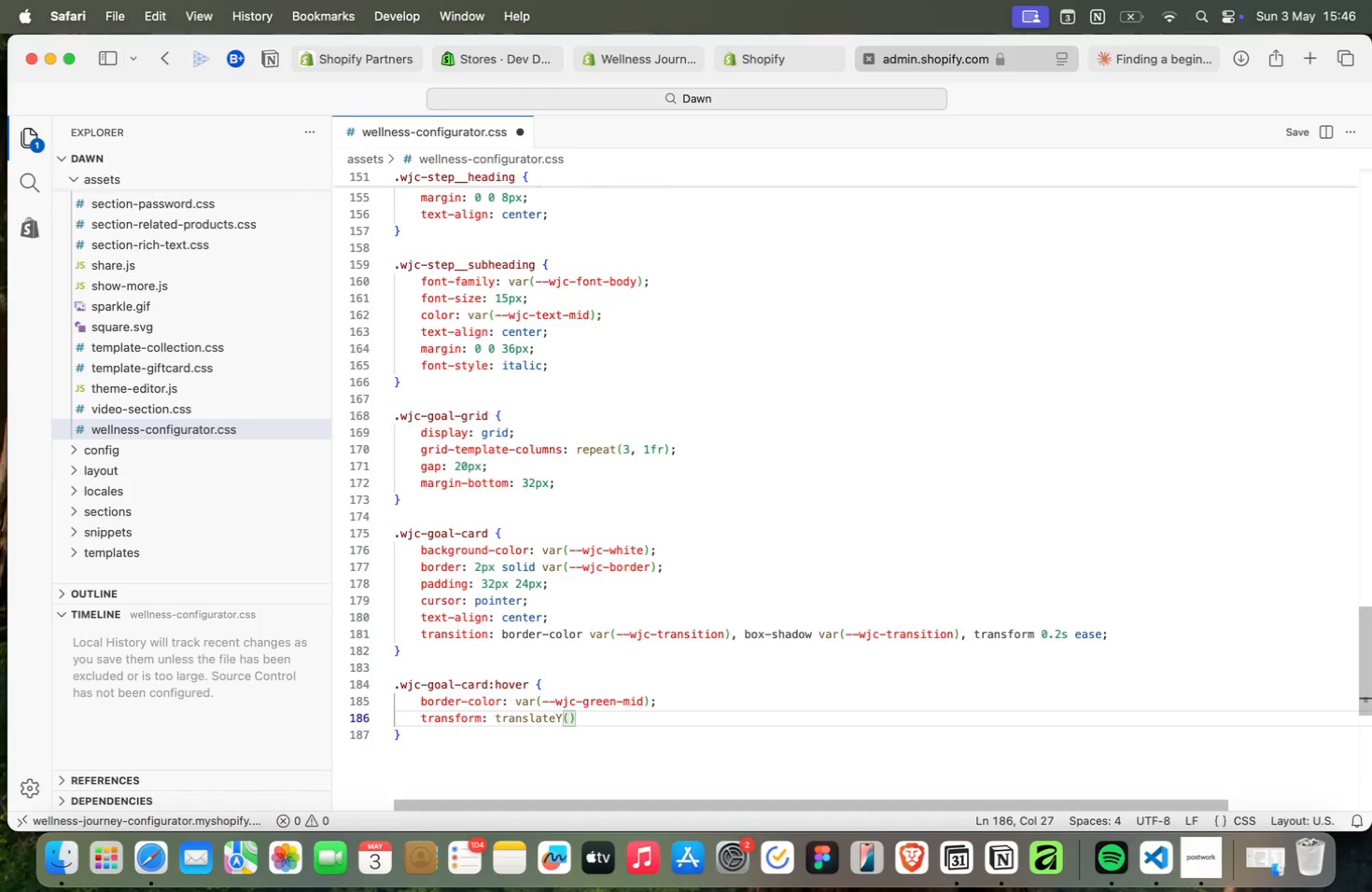 
type((-3px)
 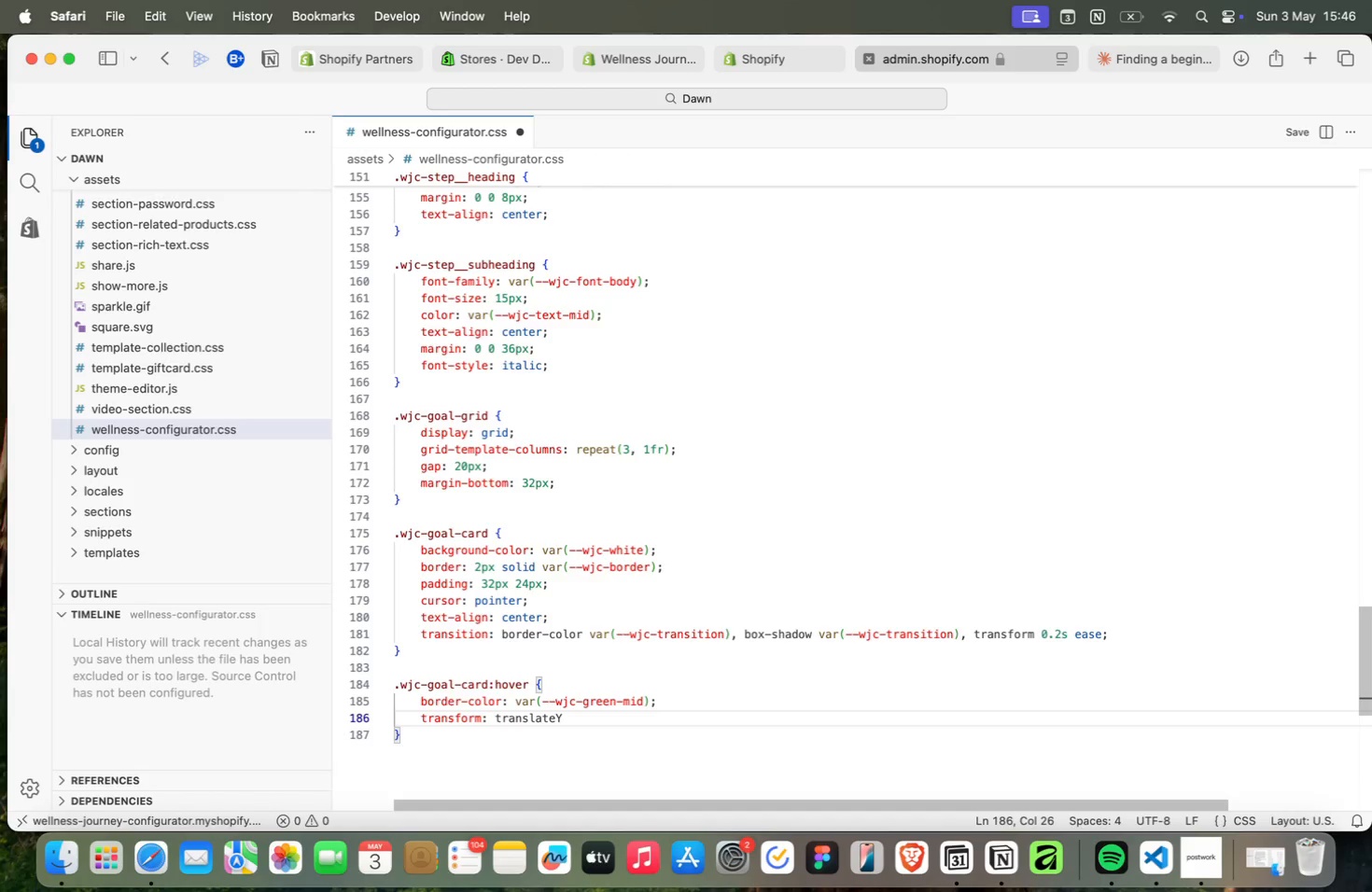 
key(ArrowRight)
 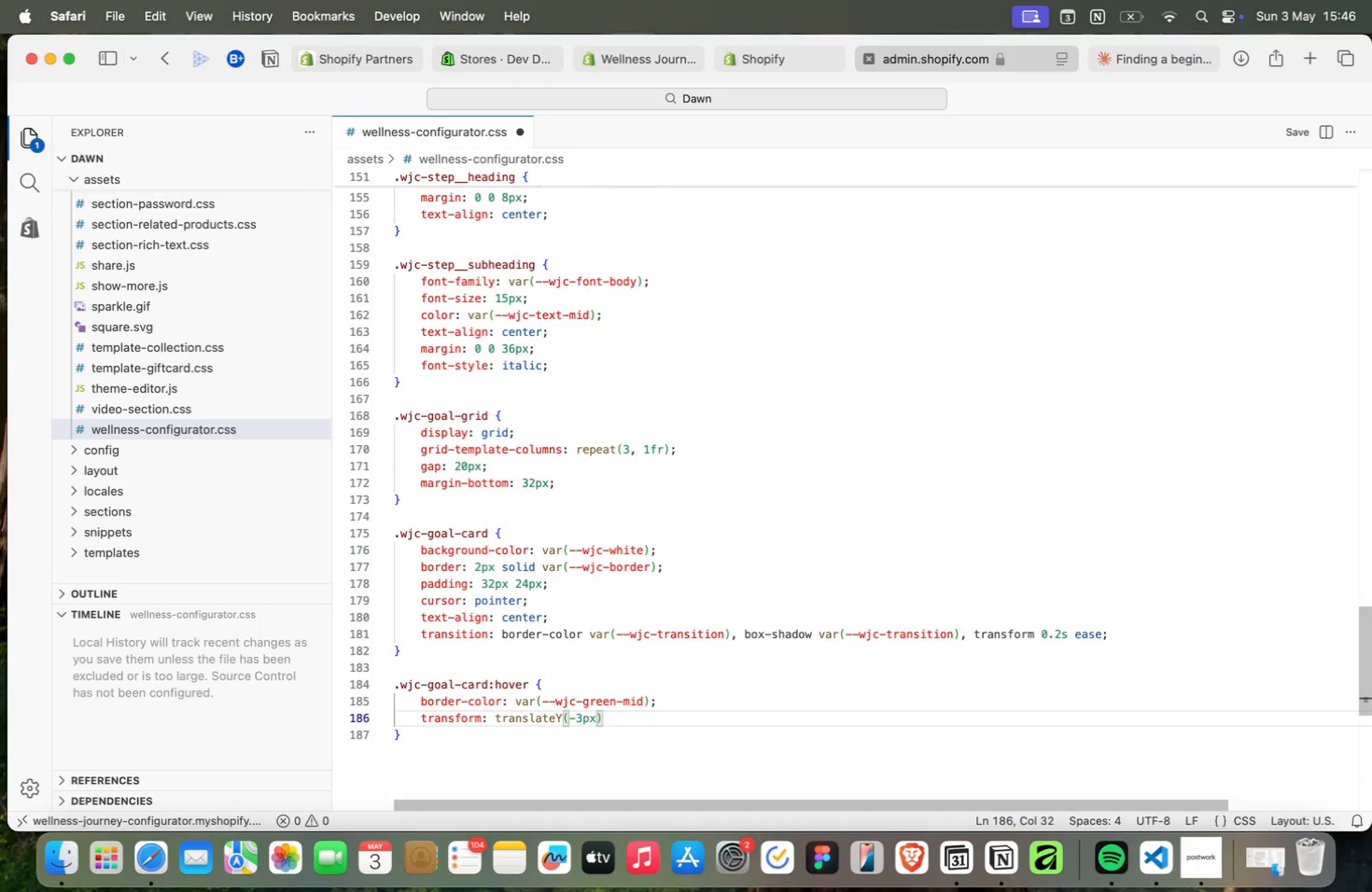 
key(Semicolon)
 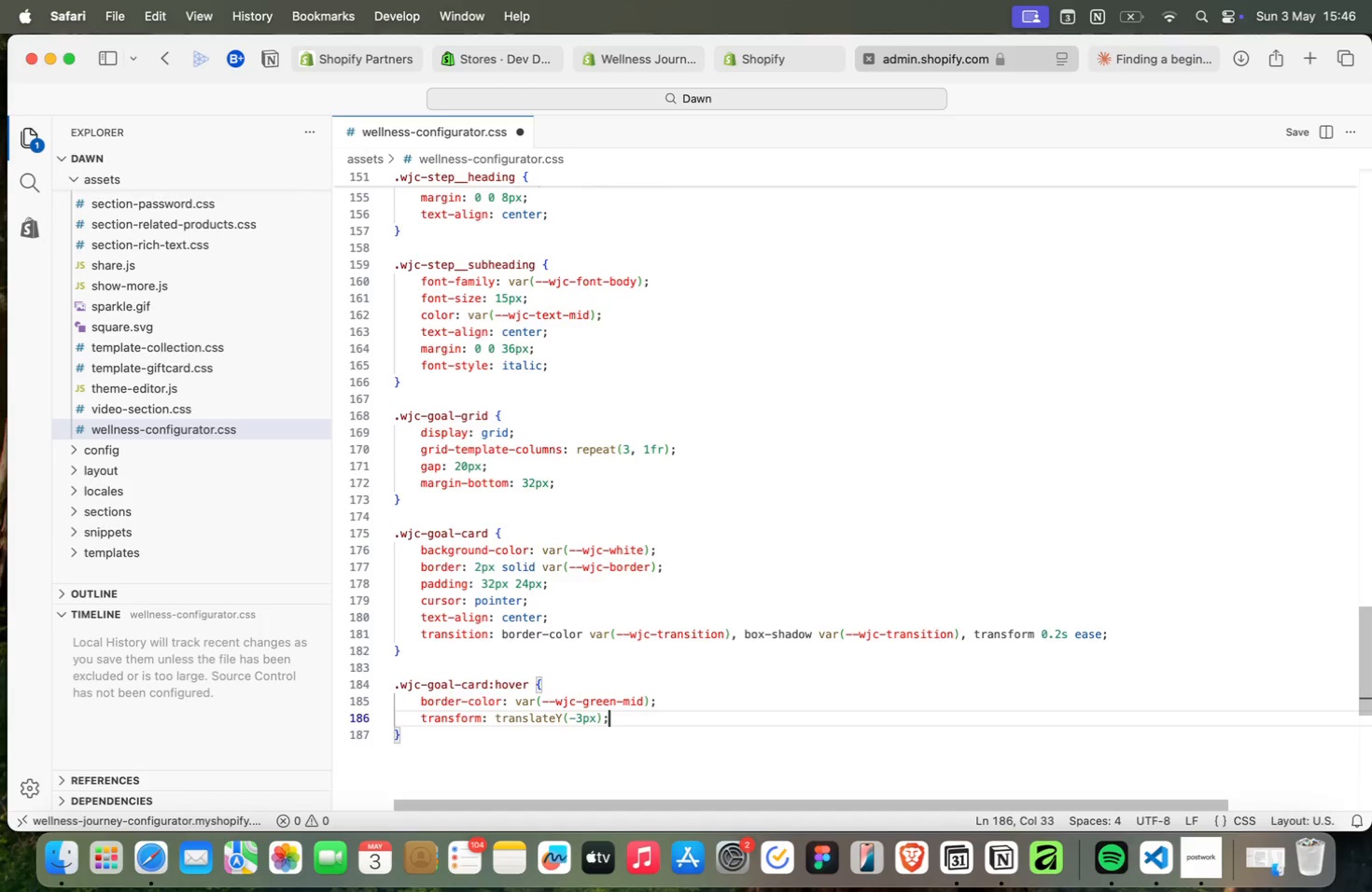 
key(Enter)
 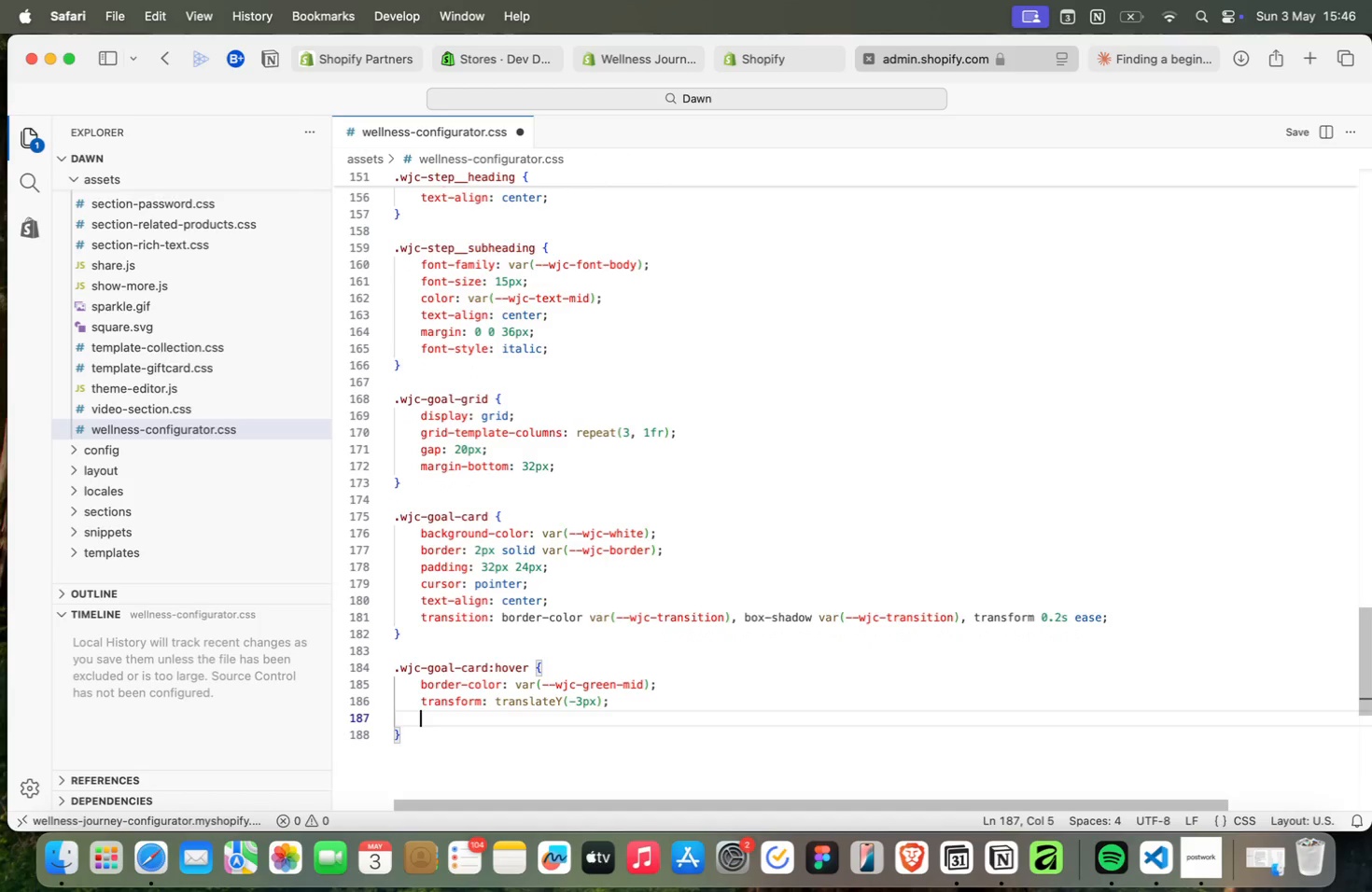 
type(box)
 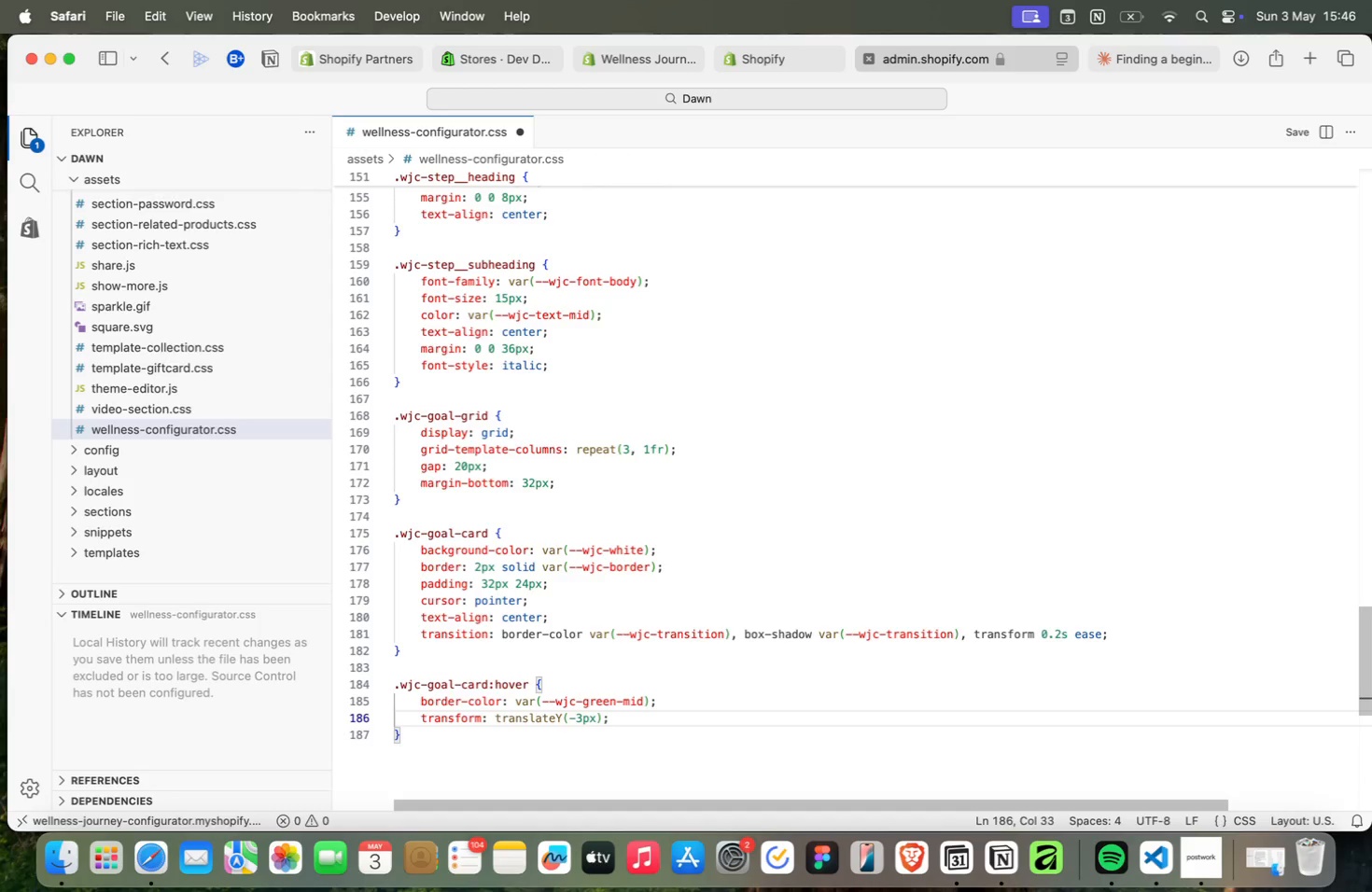 
key(Enter)
 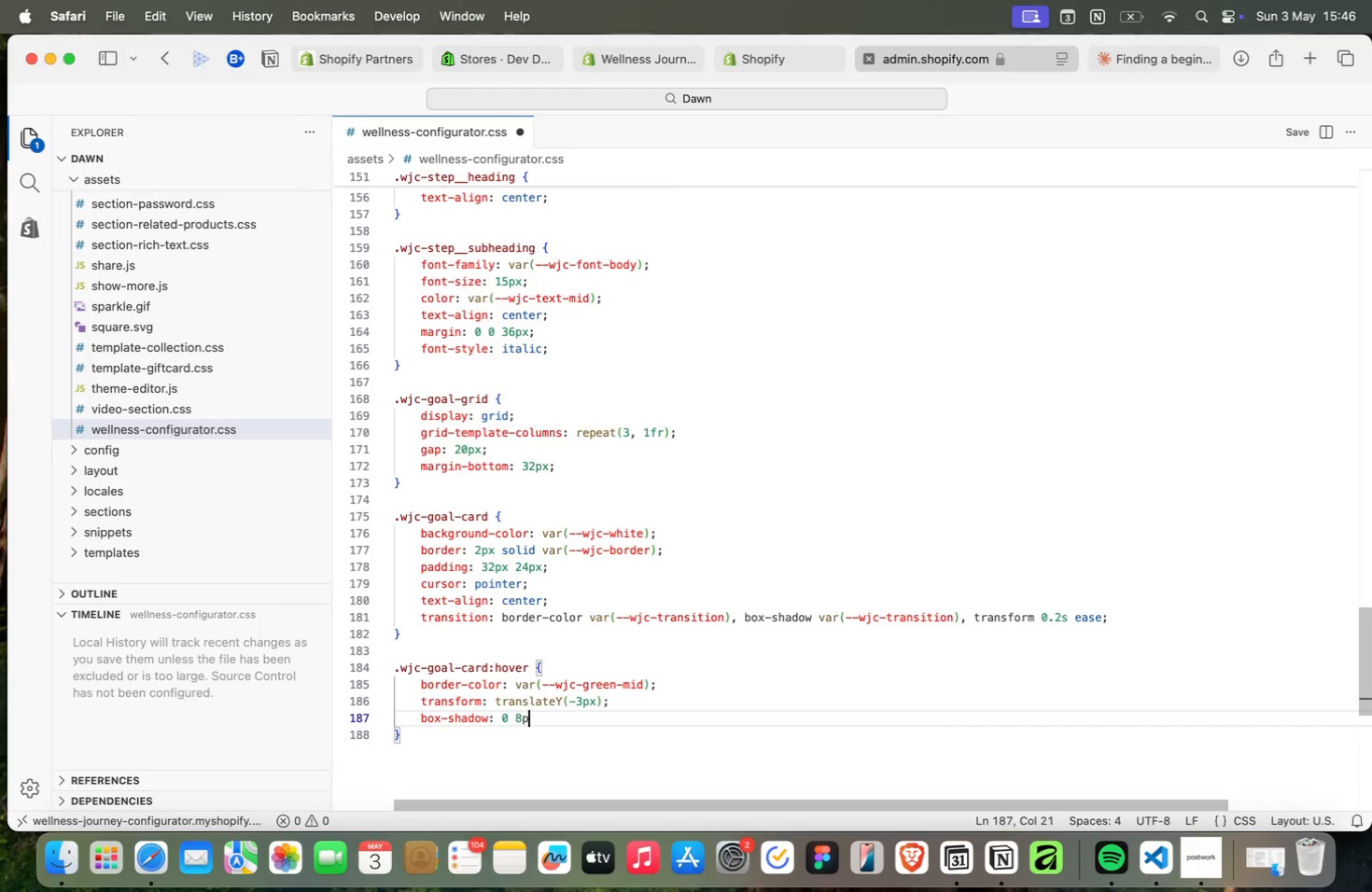 
type(: 0 8px 24px rgba(26, 58, 42, 0.12)
 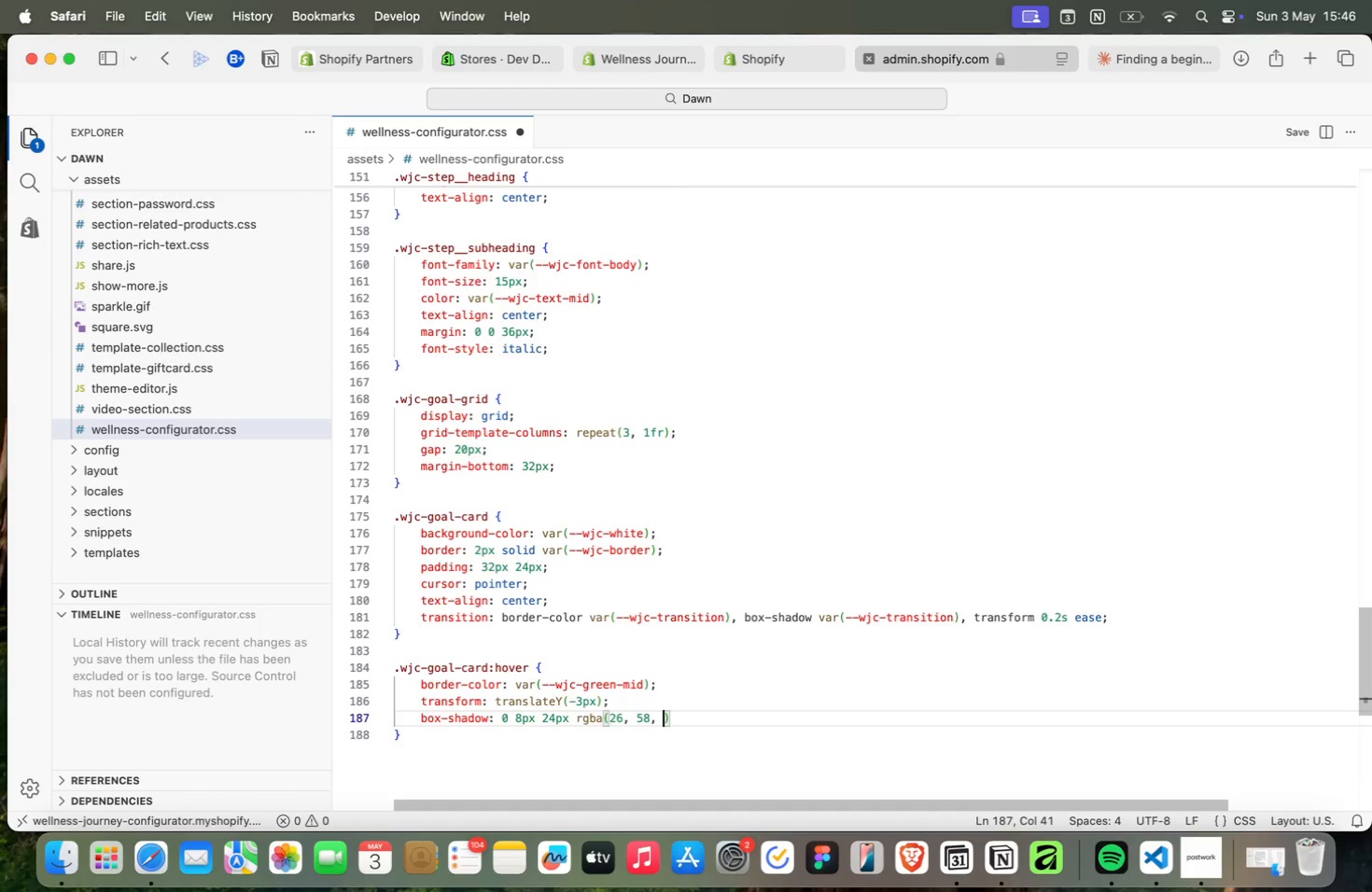 
key(ArrowRight)
 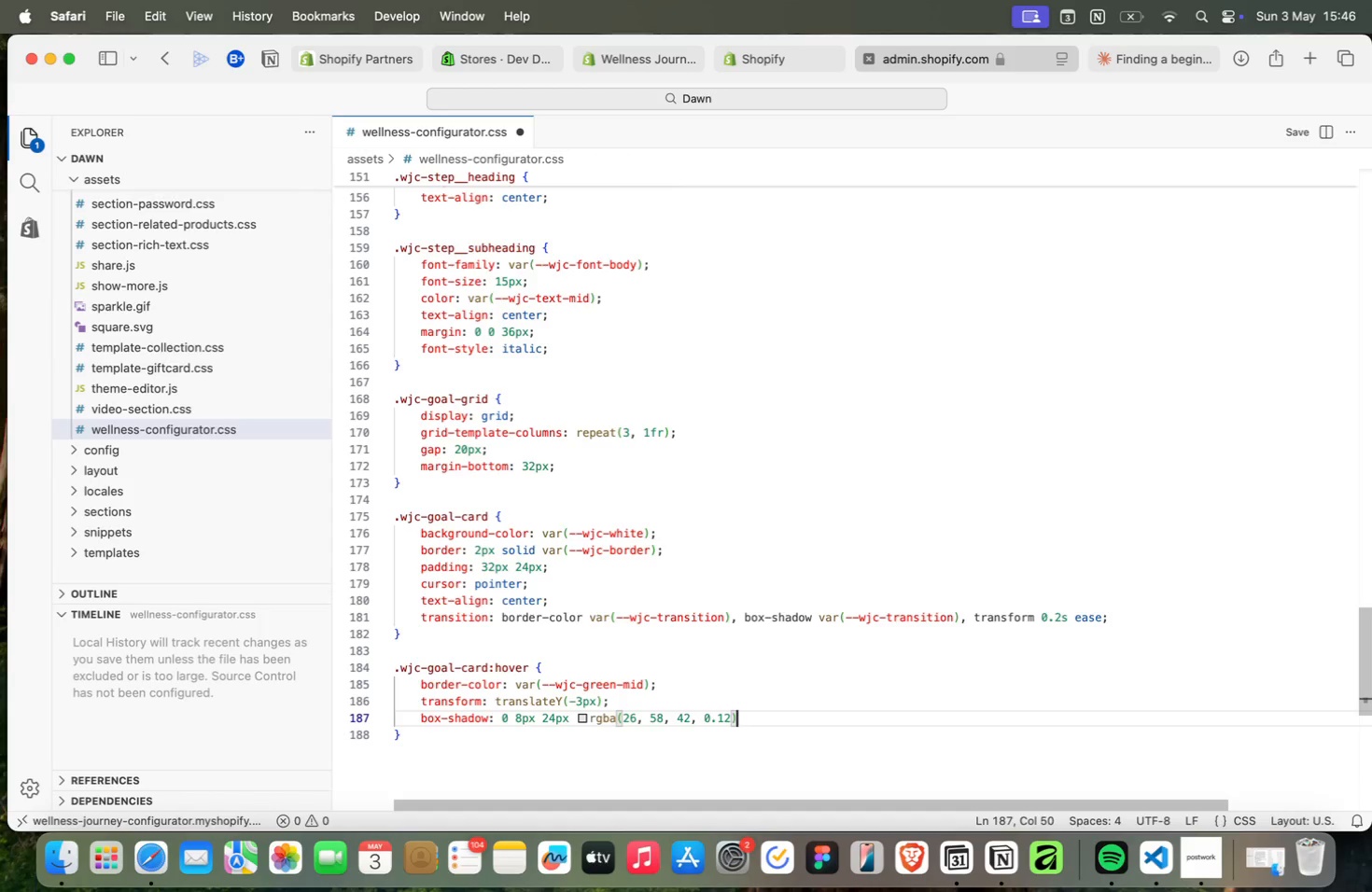 
key(Semicolon)
 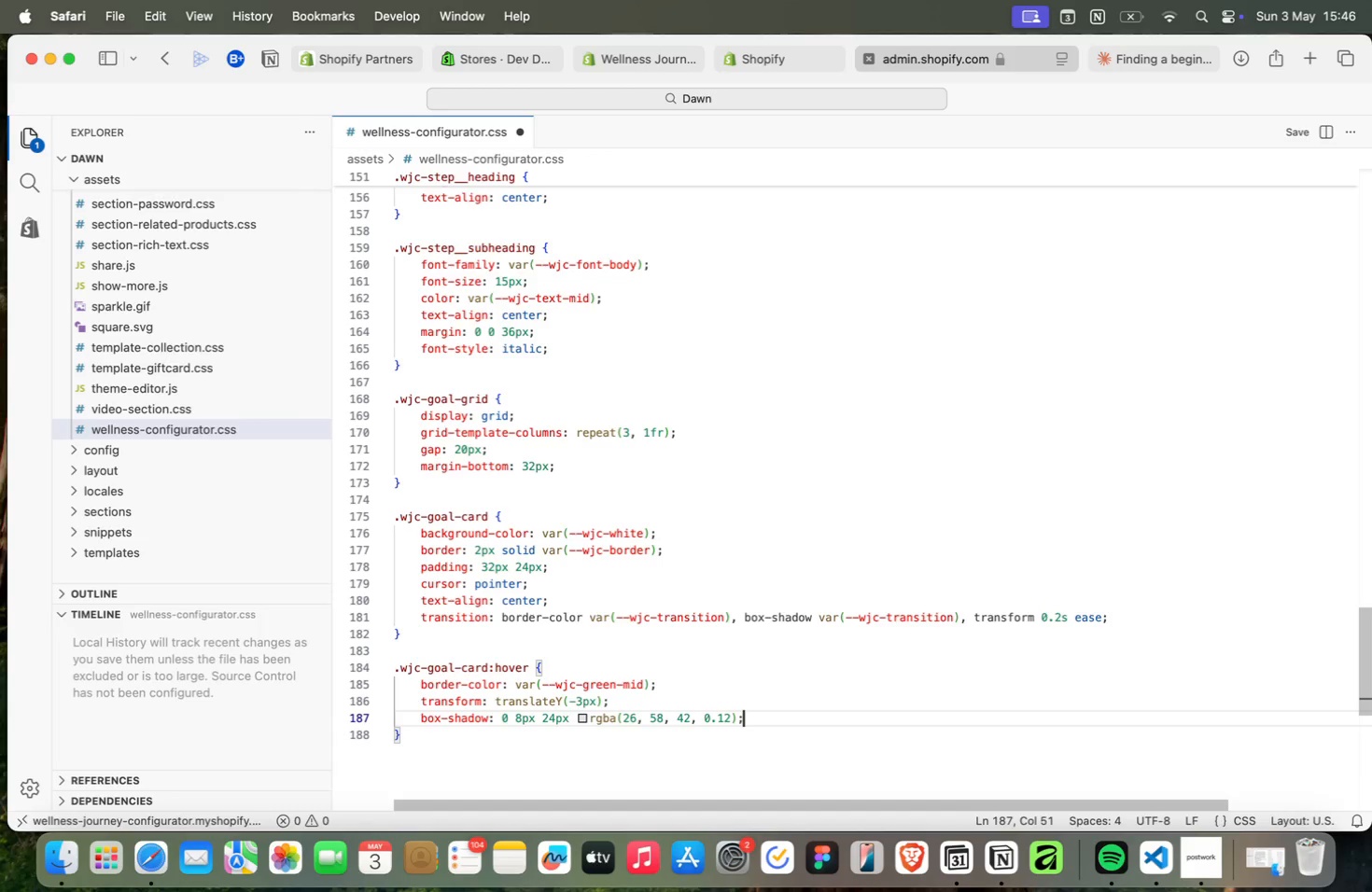 
key(ArrowDown)
 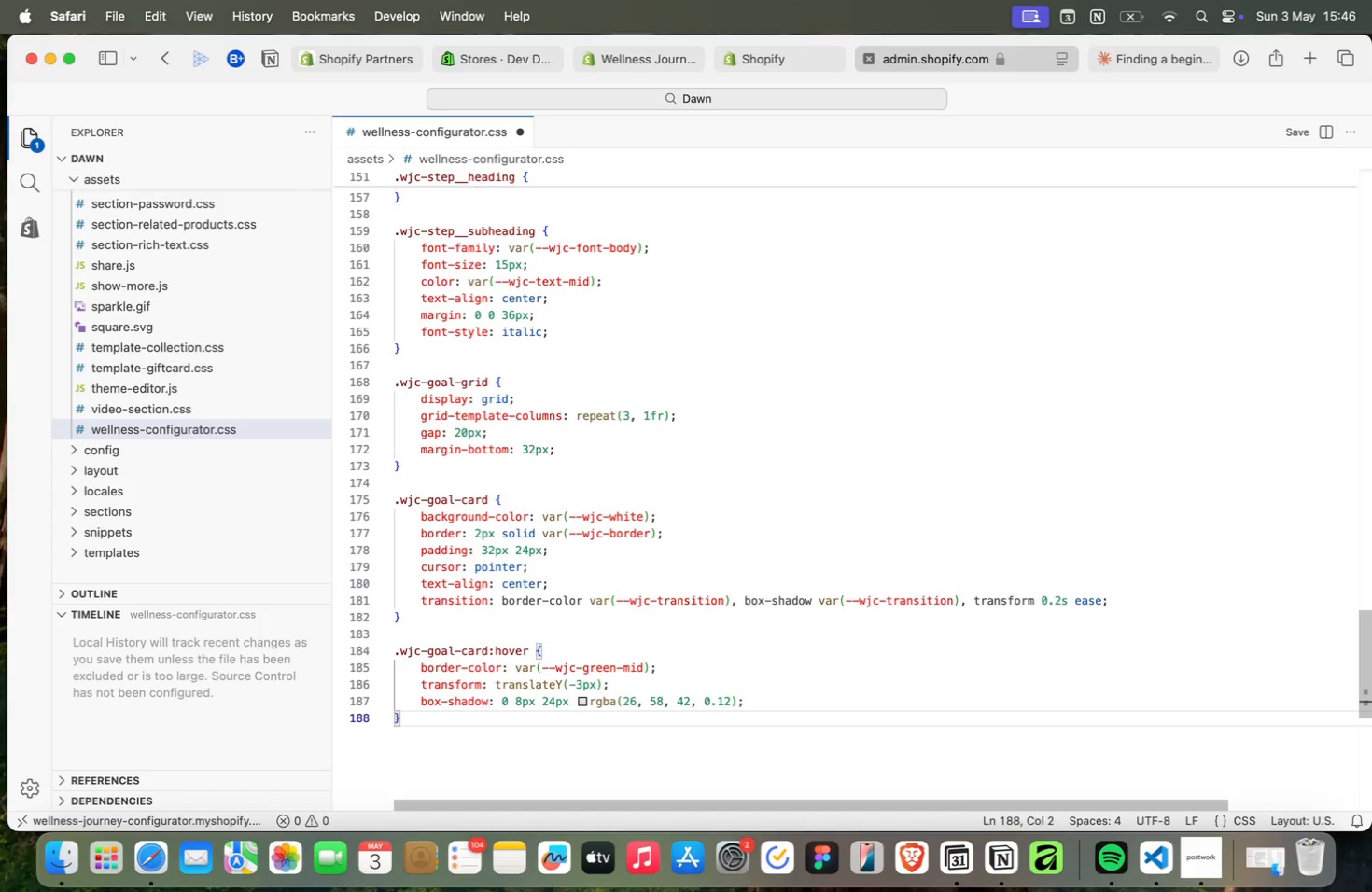 
key(Enter)
 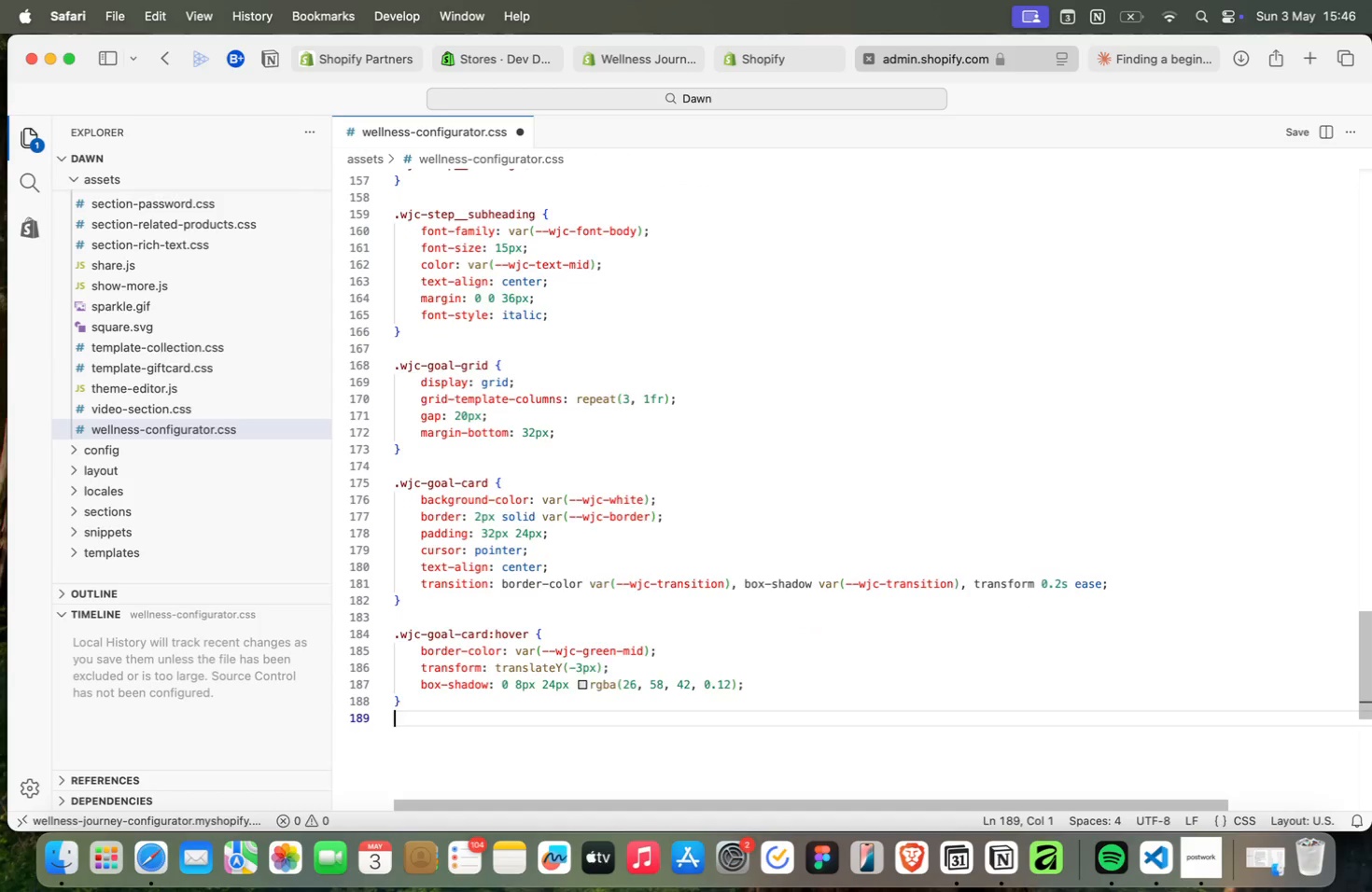 
key(Enter)
 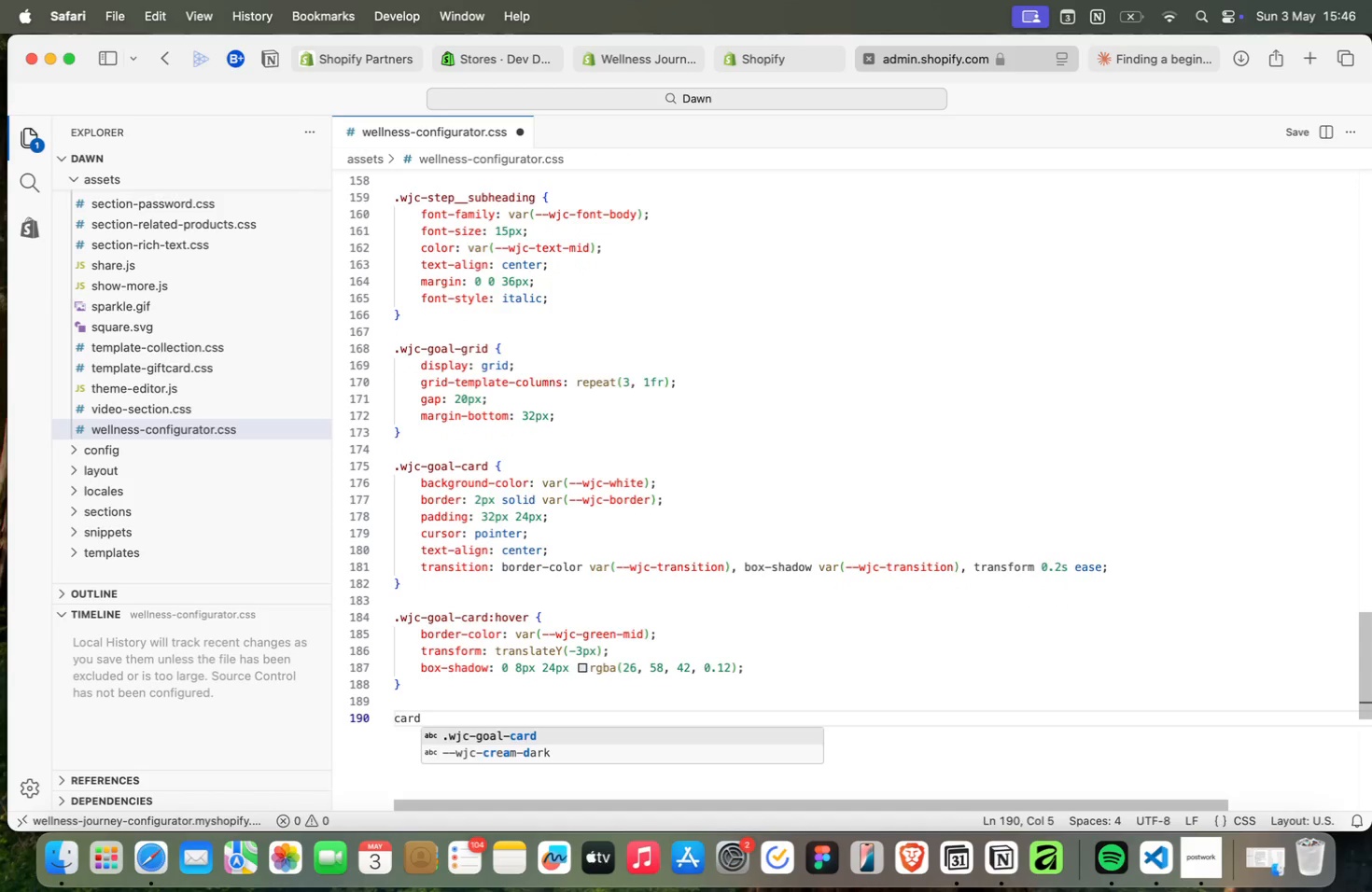 
type(card)
 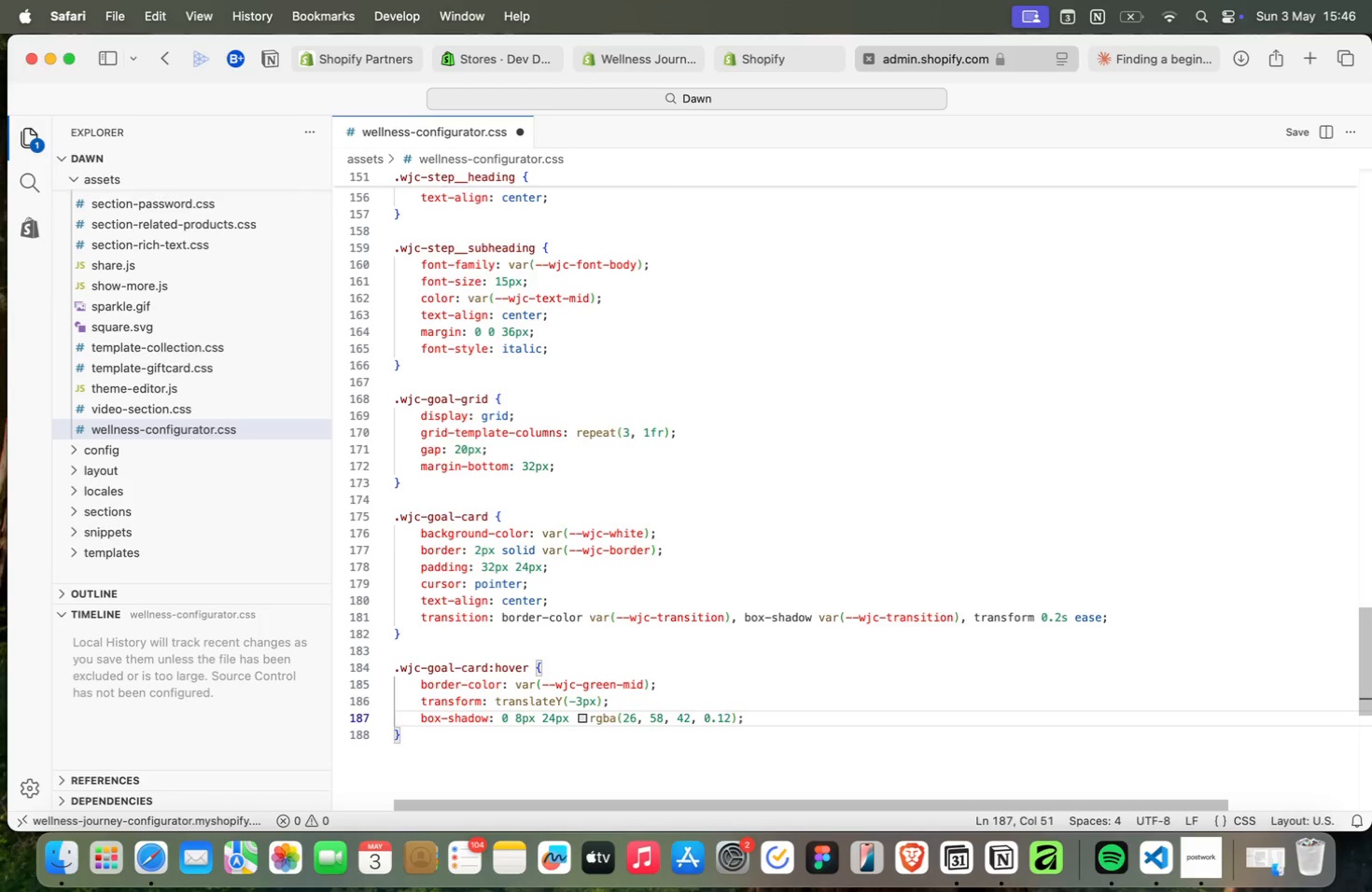 
key(Enter)
 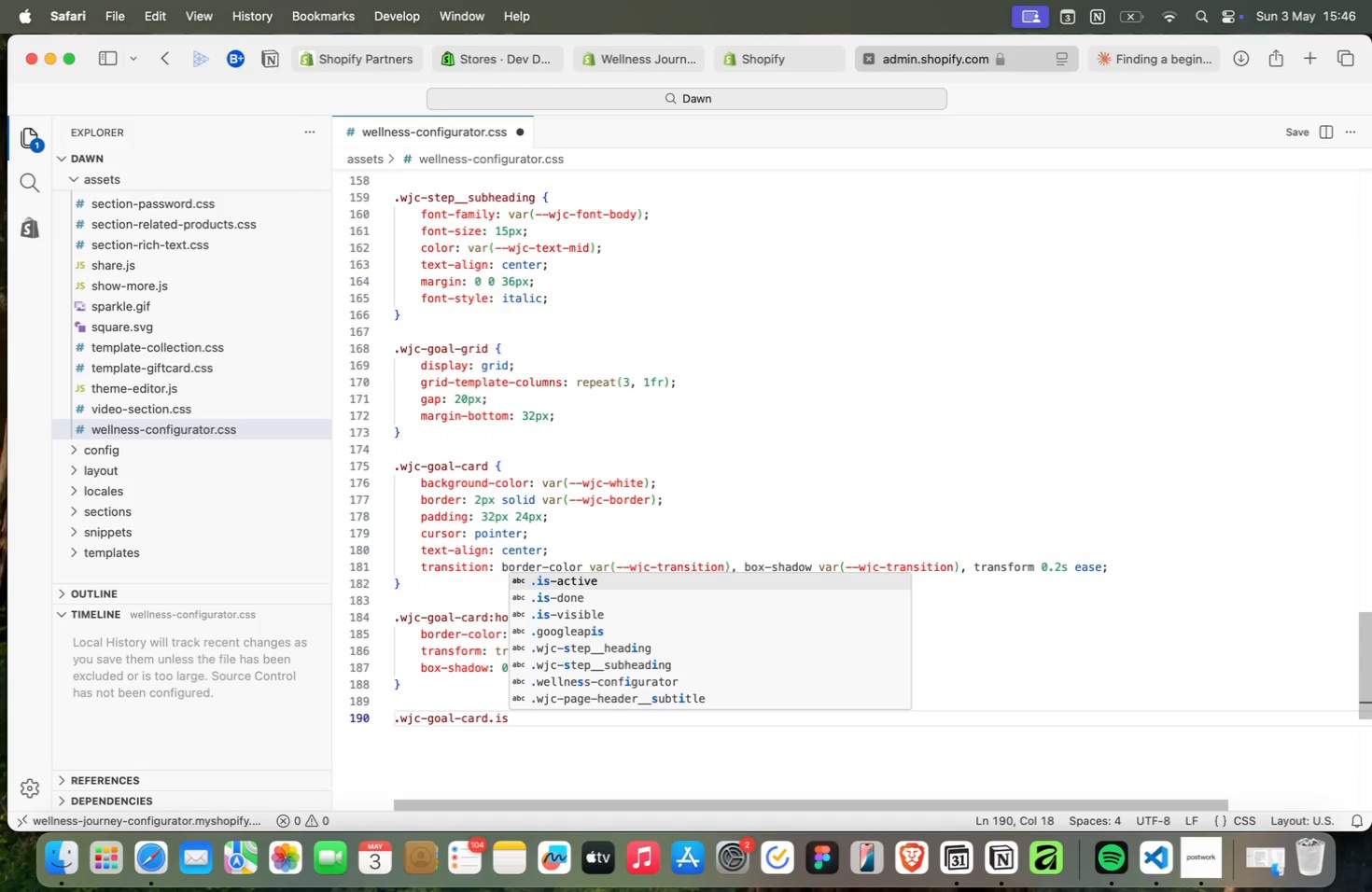 
type(.is-selected {)
 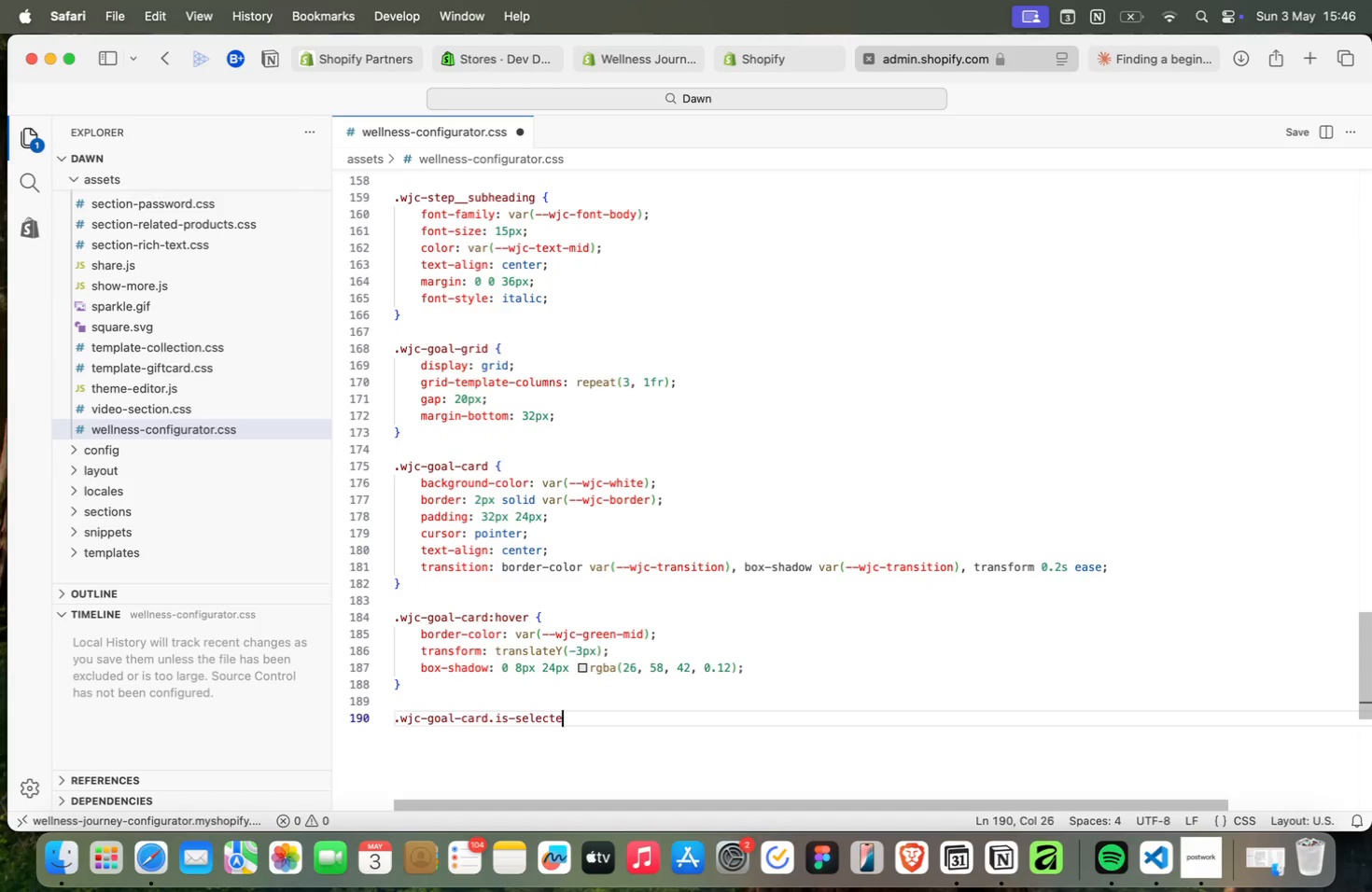 
 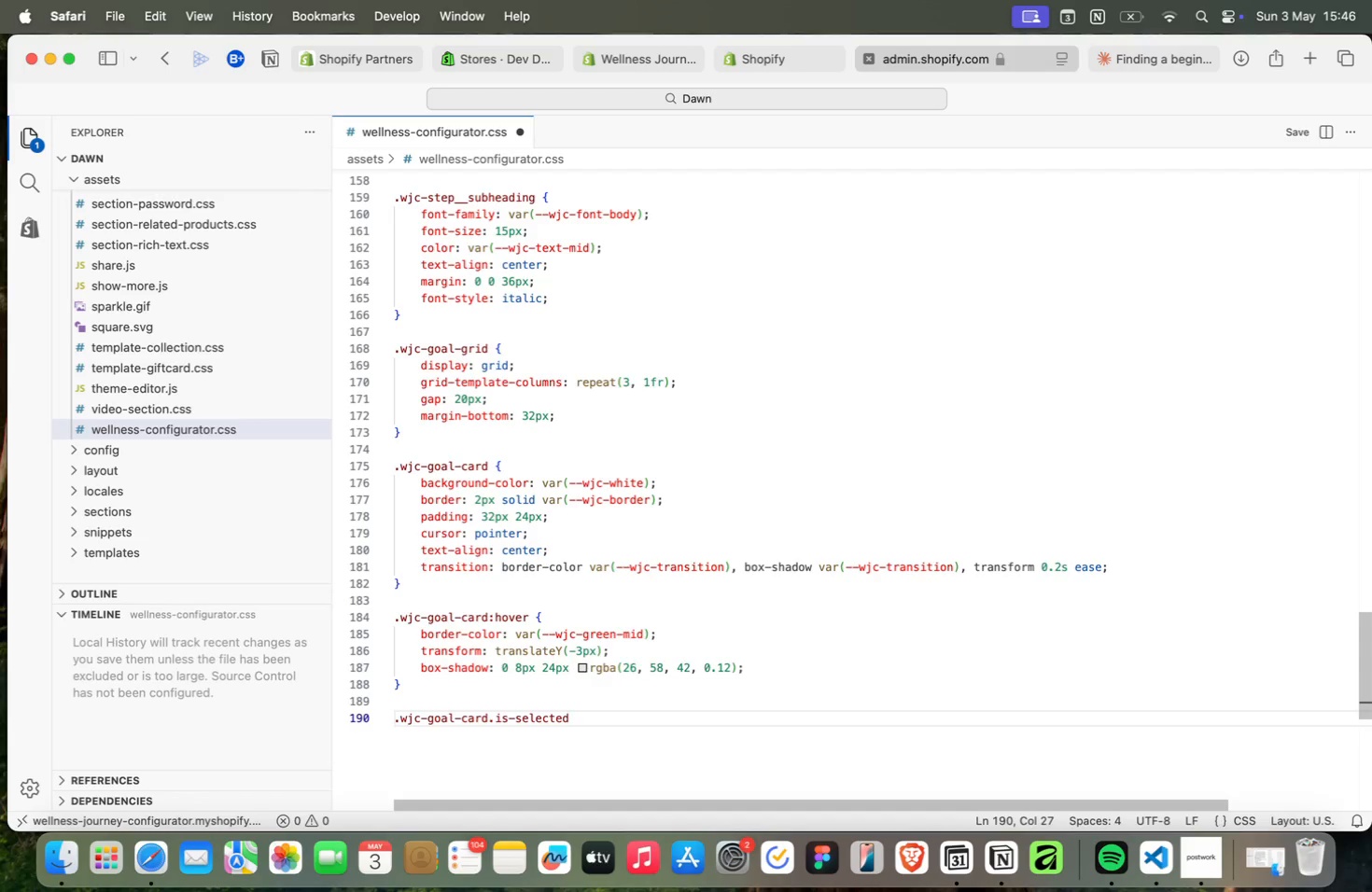 
key(Enter)
 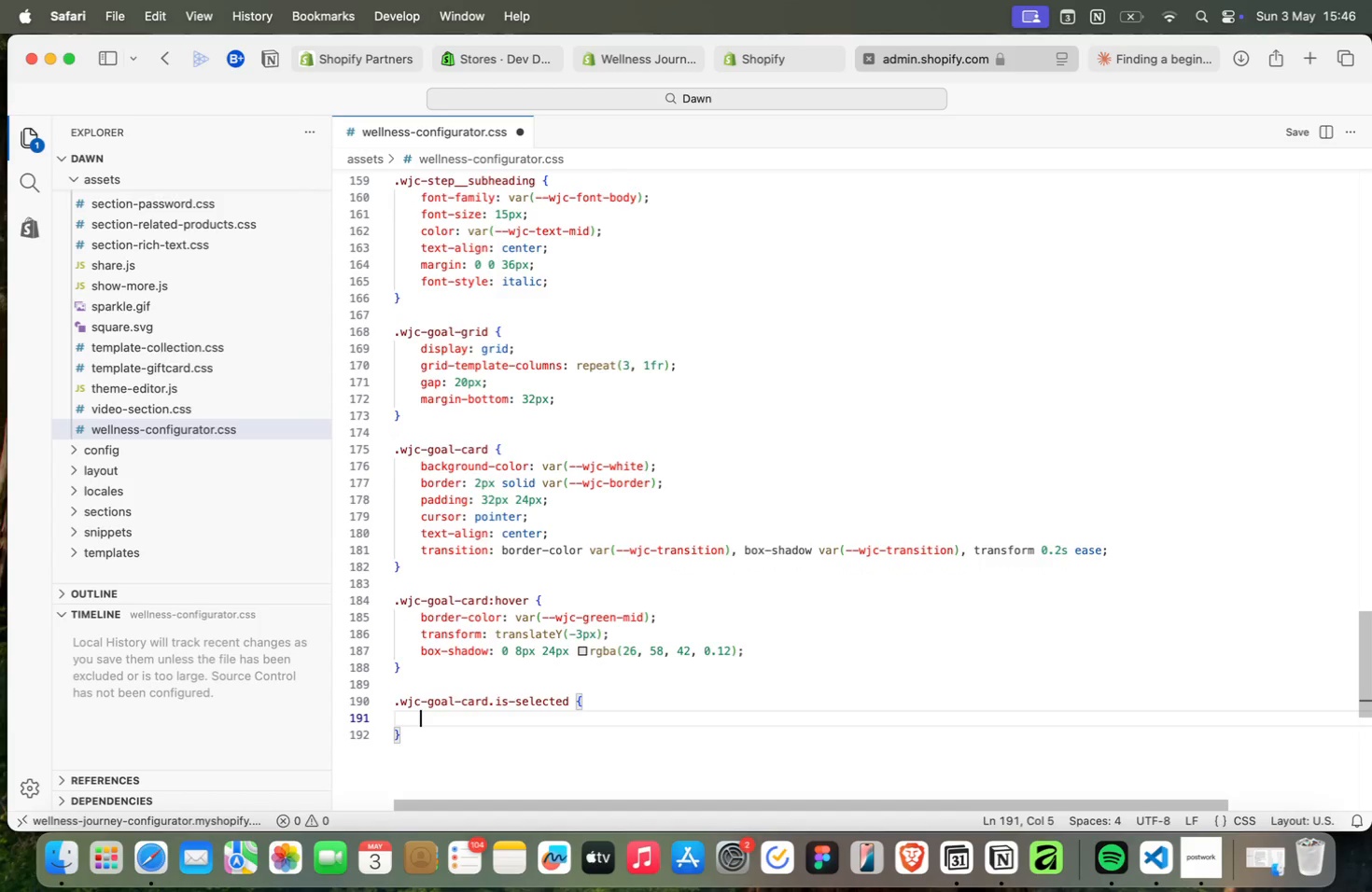 
type(bor)
 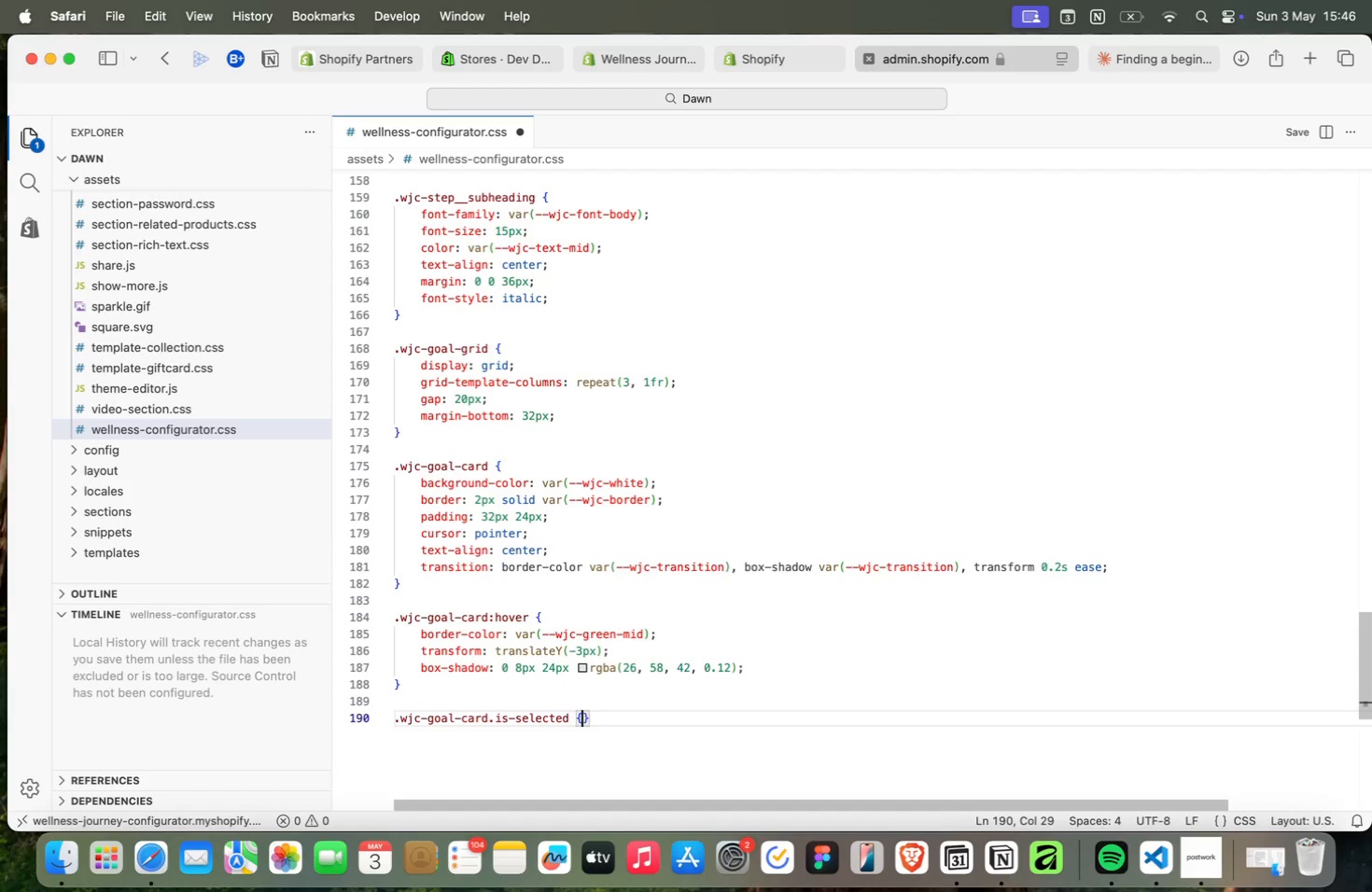 
key(ArrowDown)
 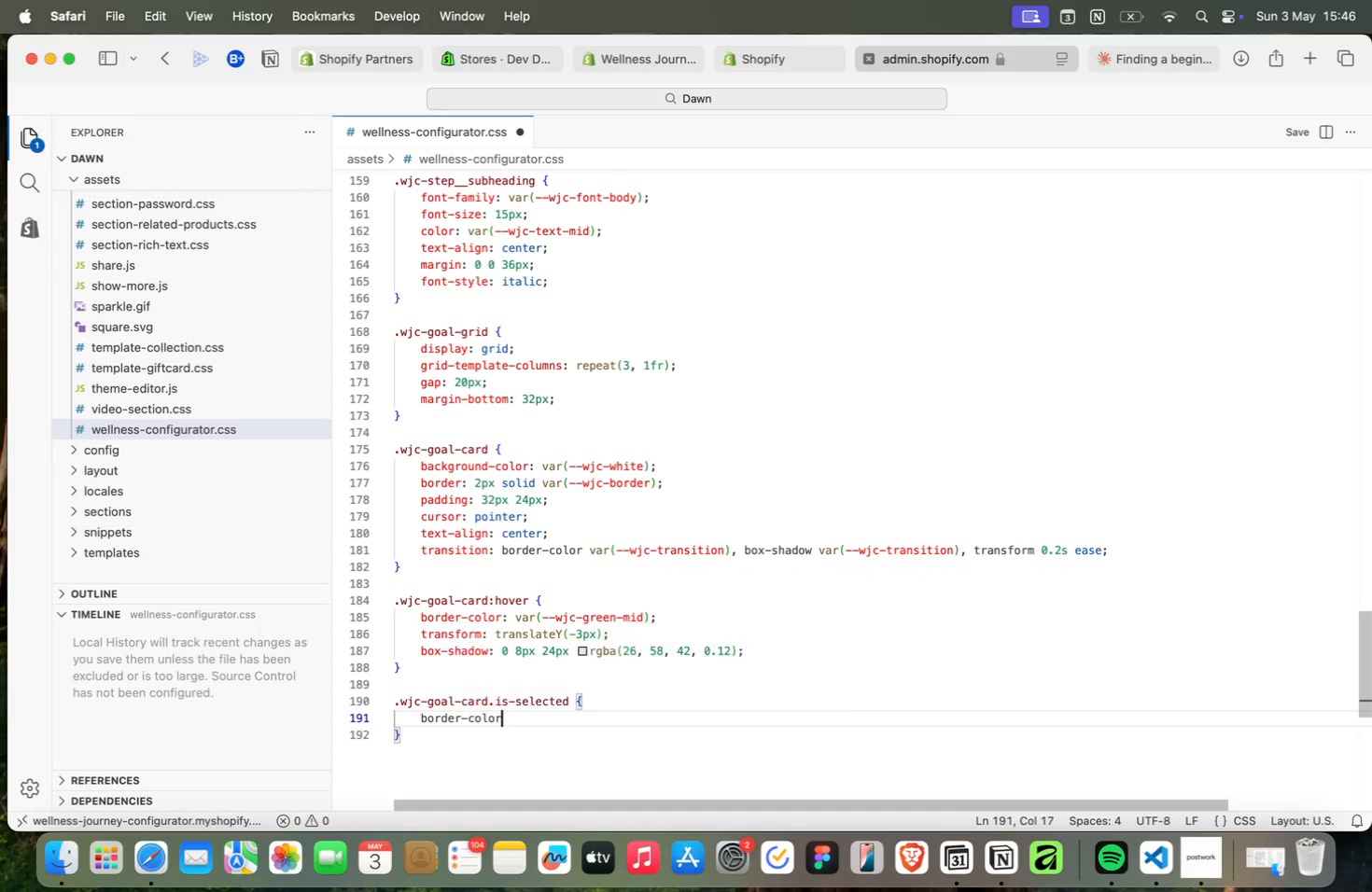 
key(Enter)
 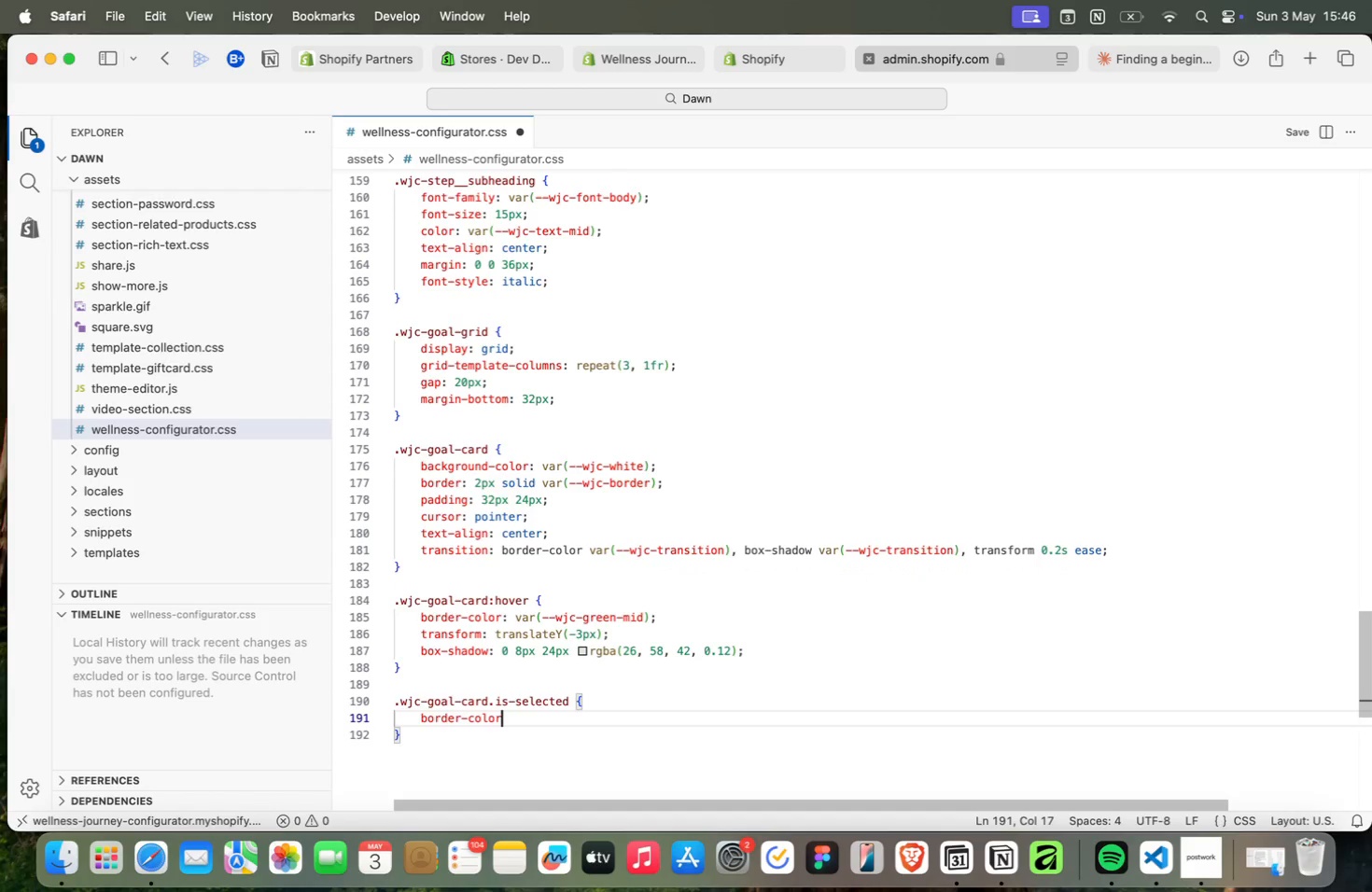 
type(: var()
 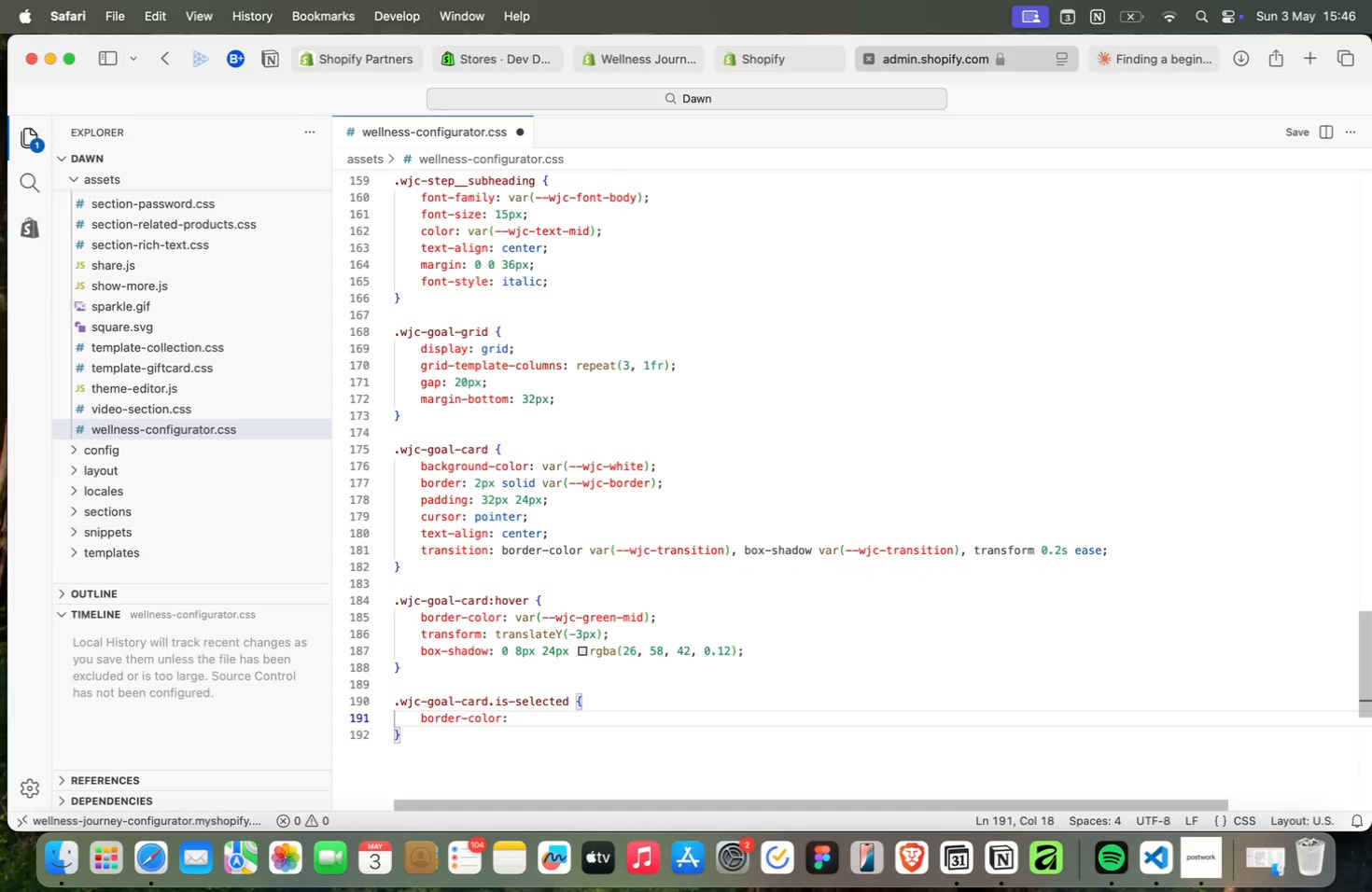 
type(deep)
 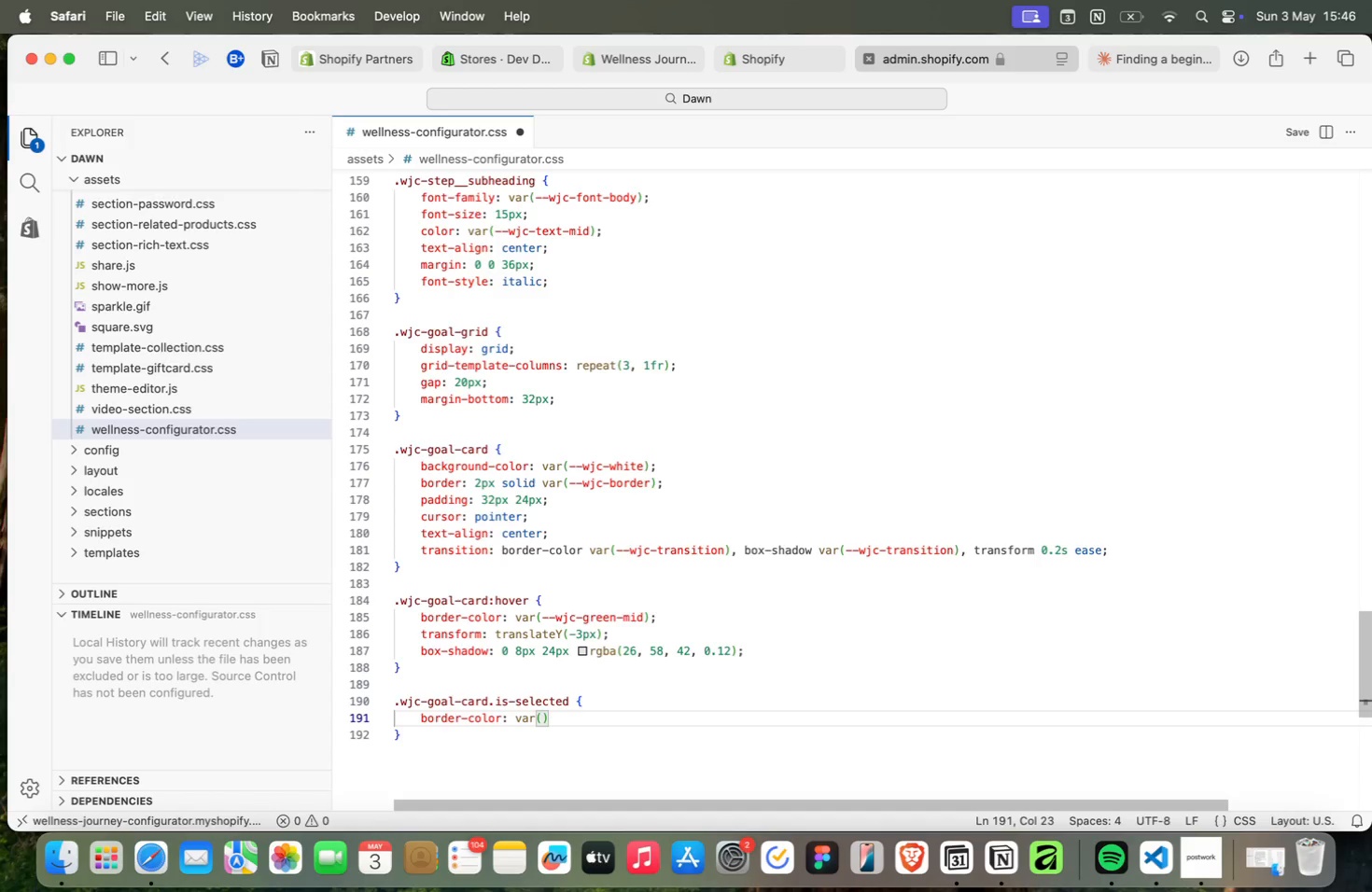 
key(Enter)
 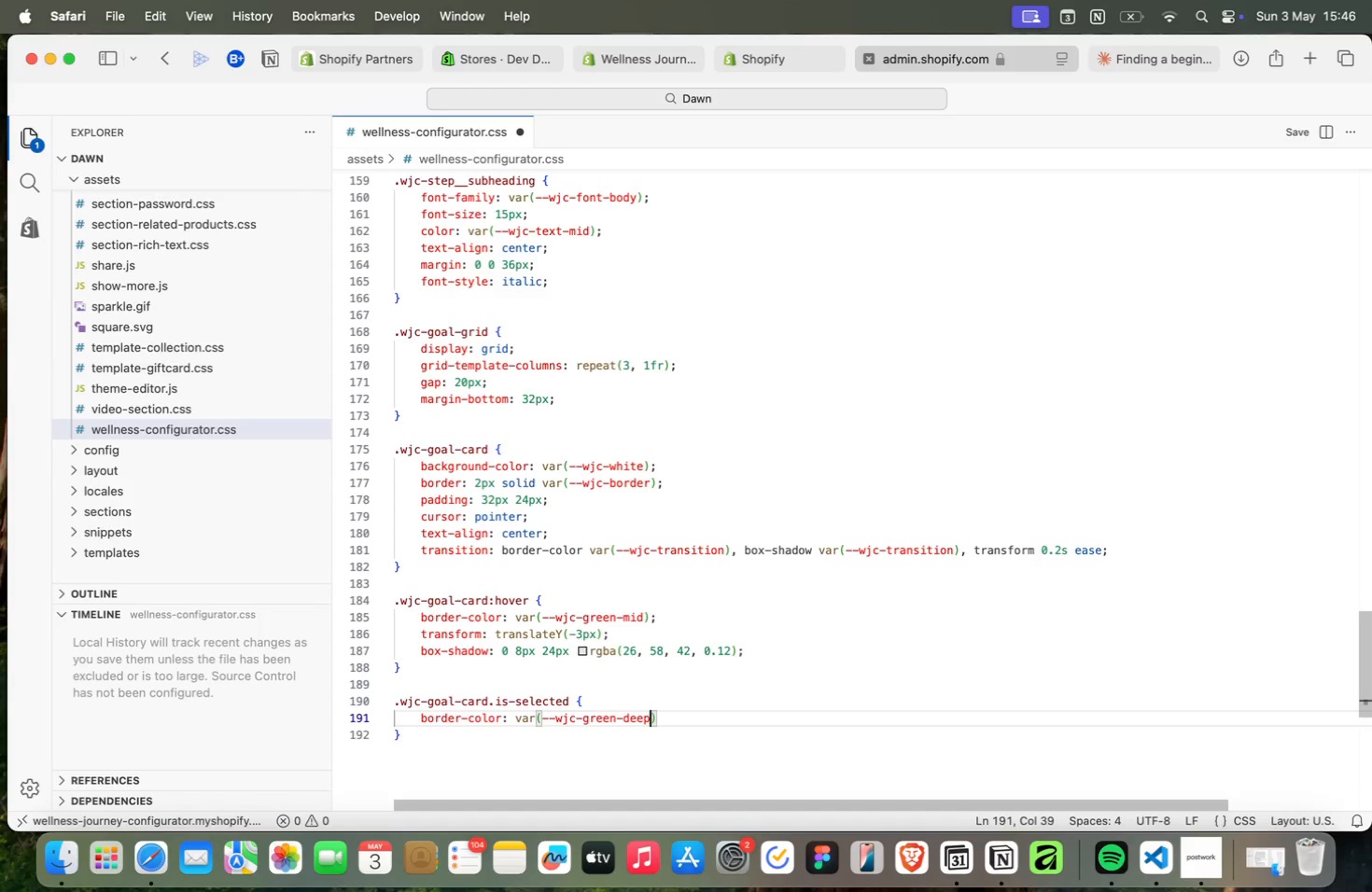 
key(ArrowRight)
 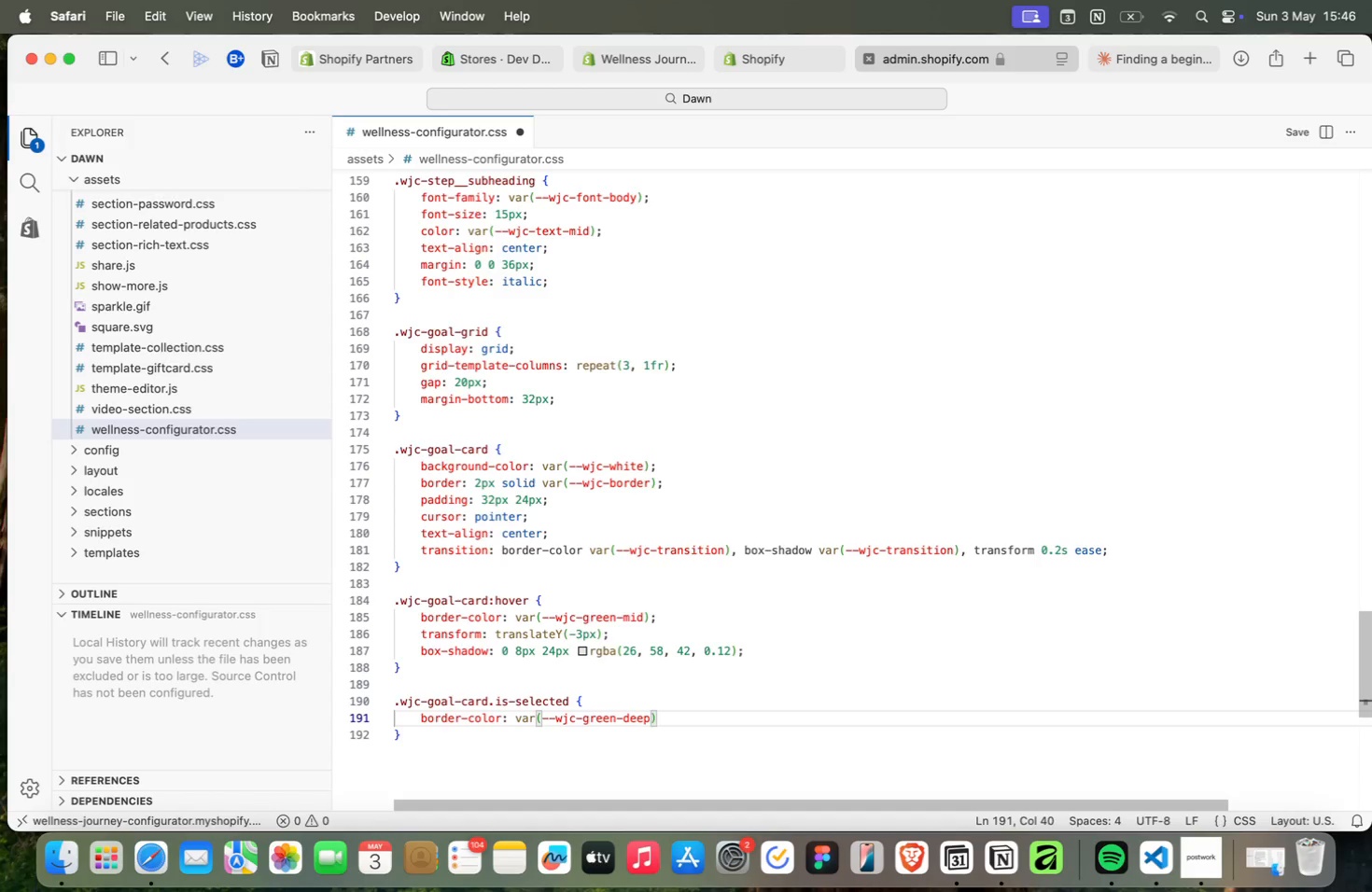 
key(Semicolon)
 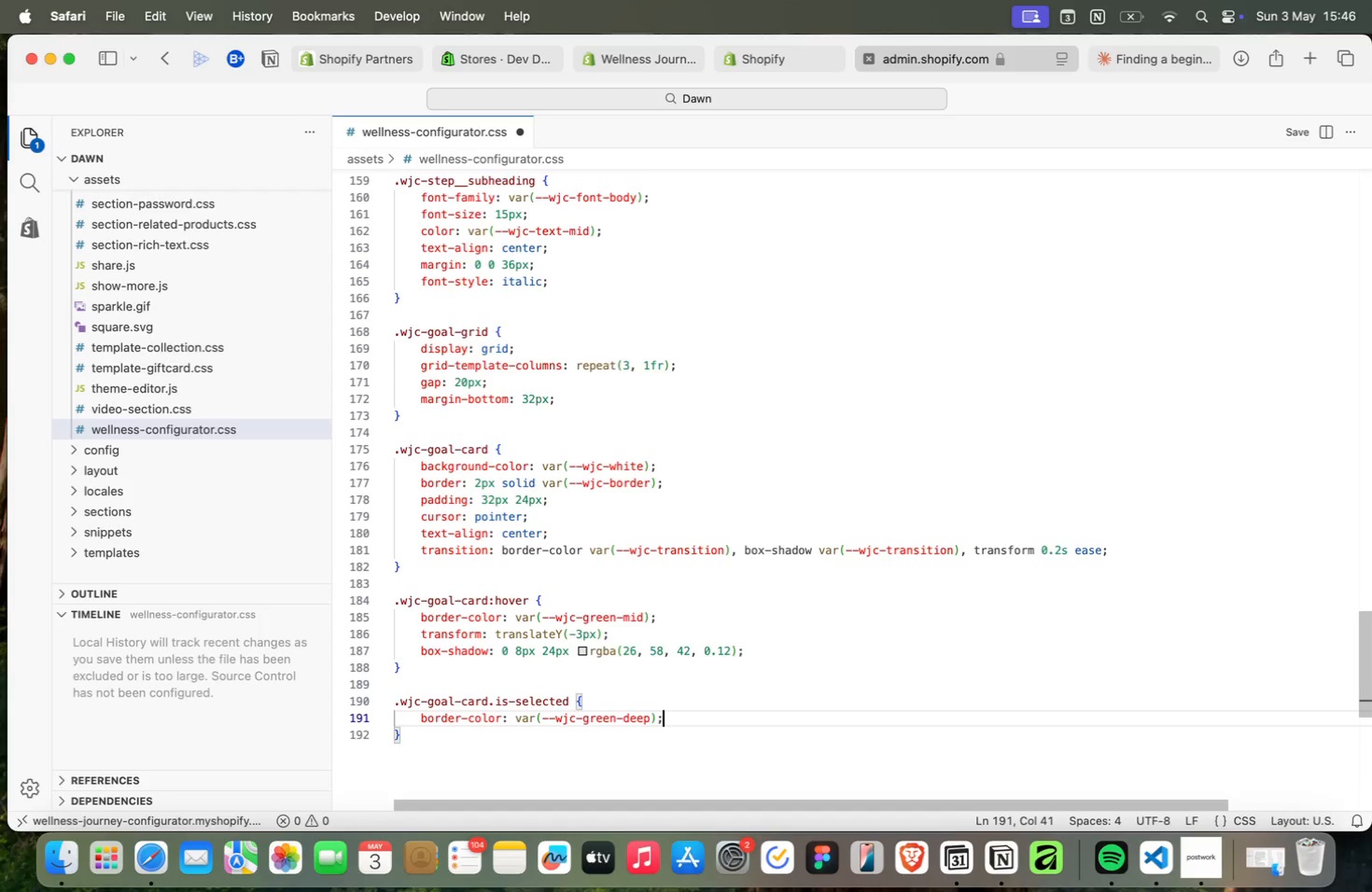 
key(Enter)
 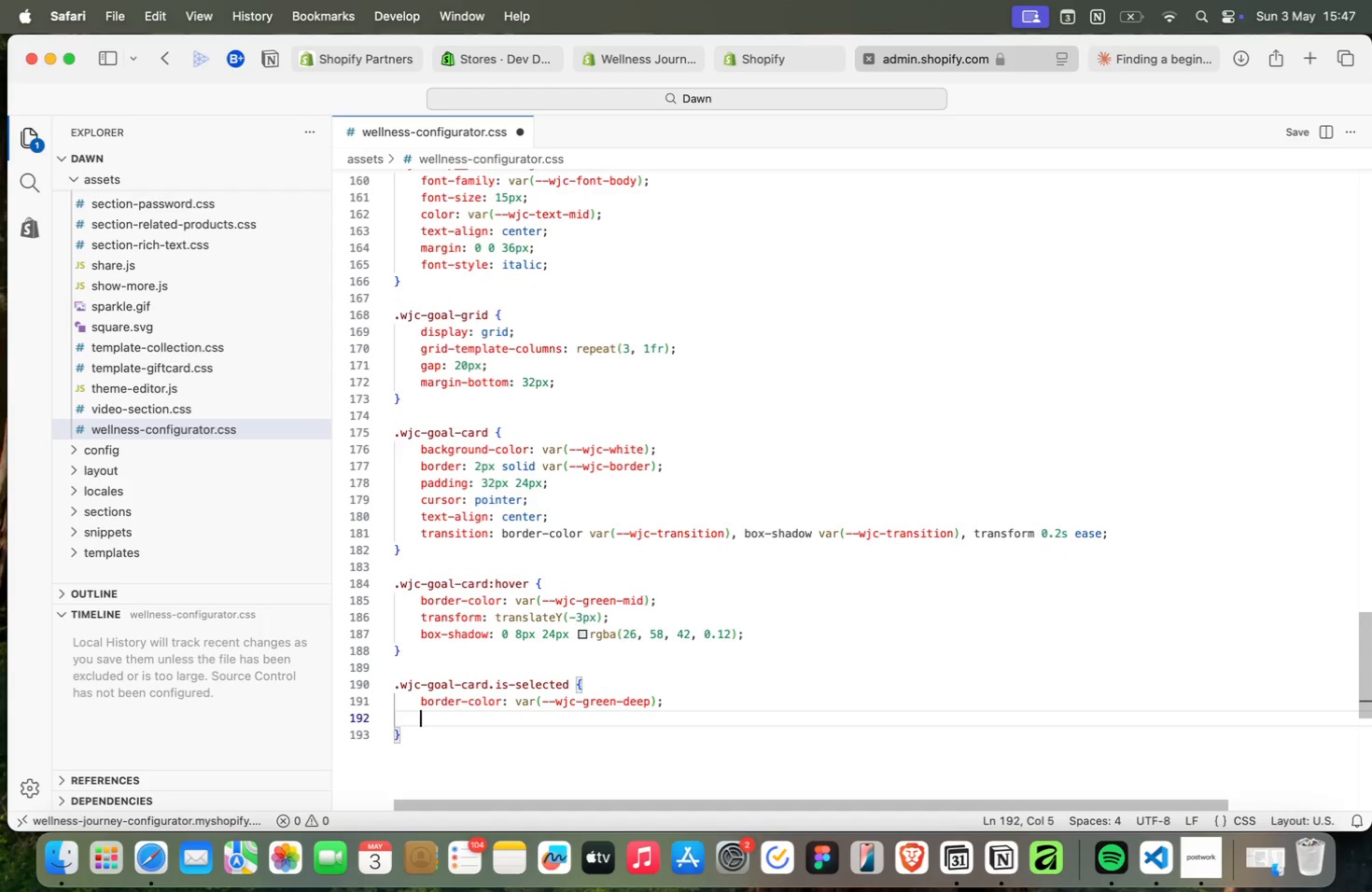 
type(back)
 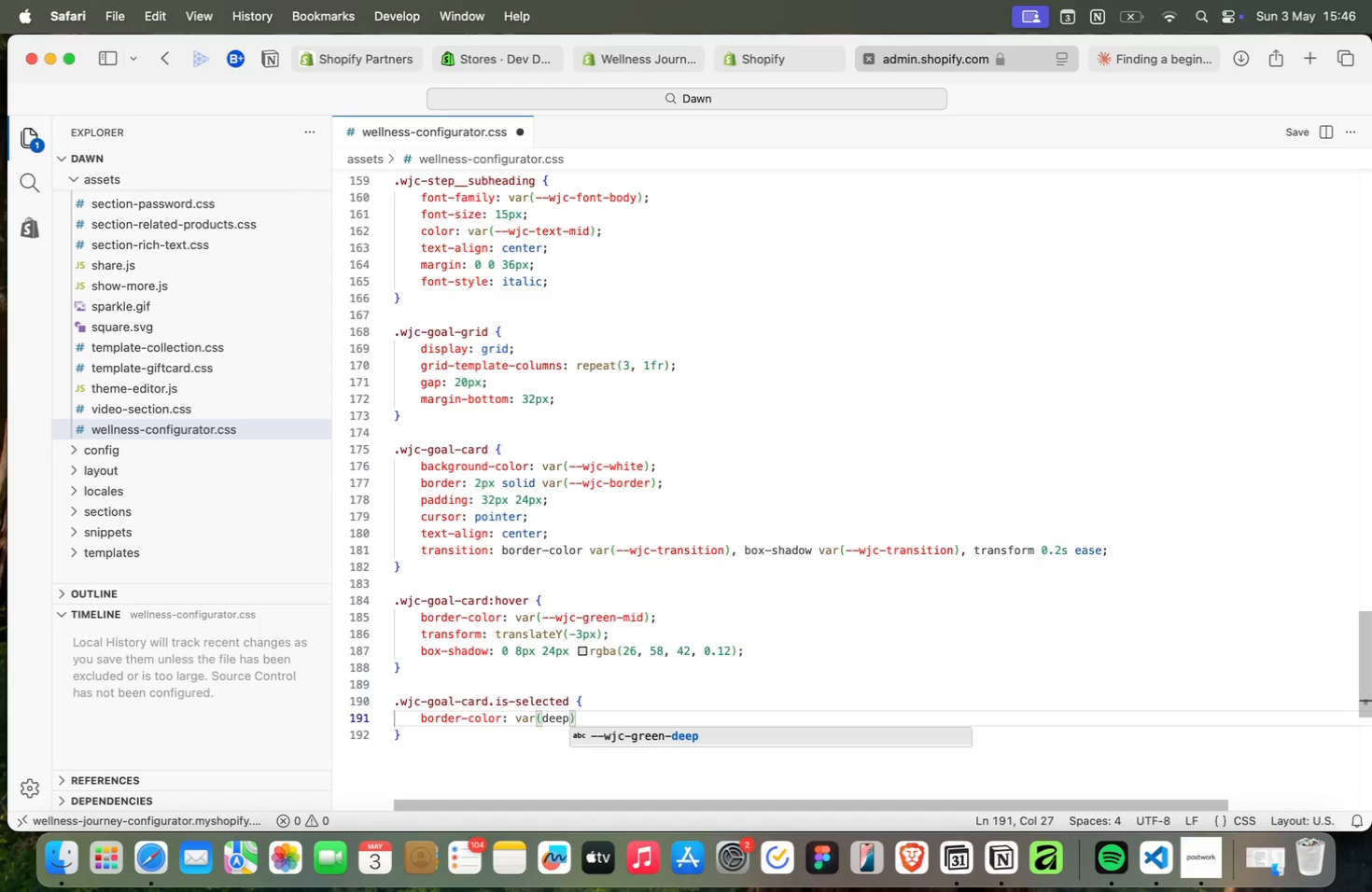 
key(Enter)
 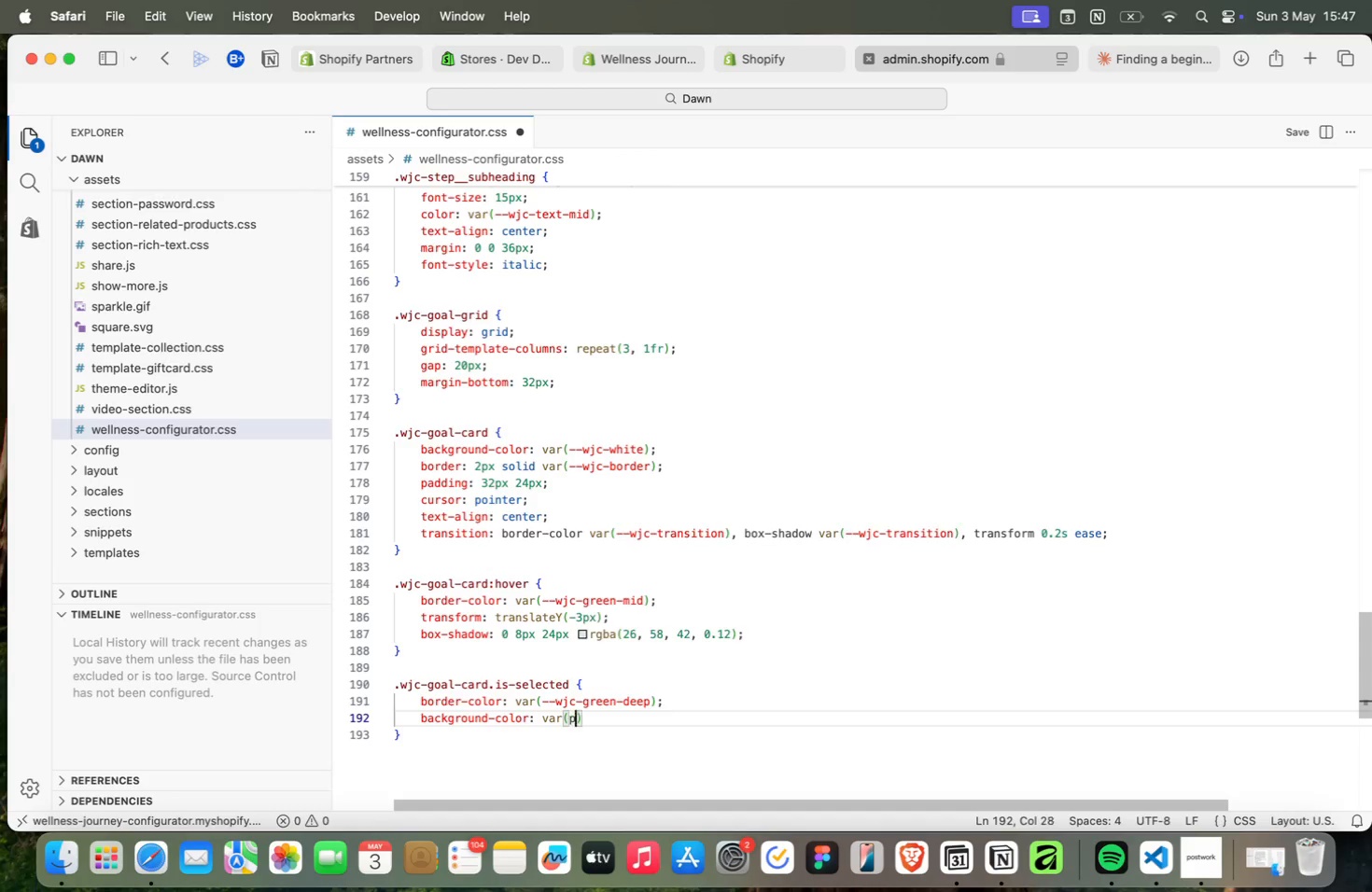 
type(: var(pale)
 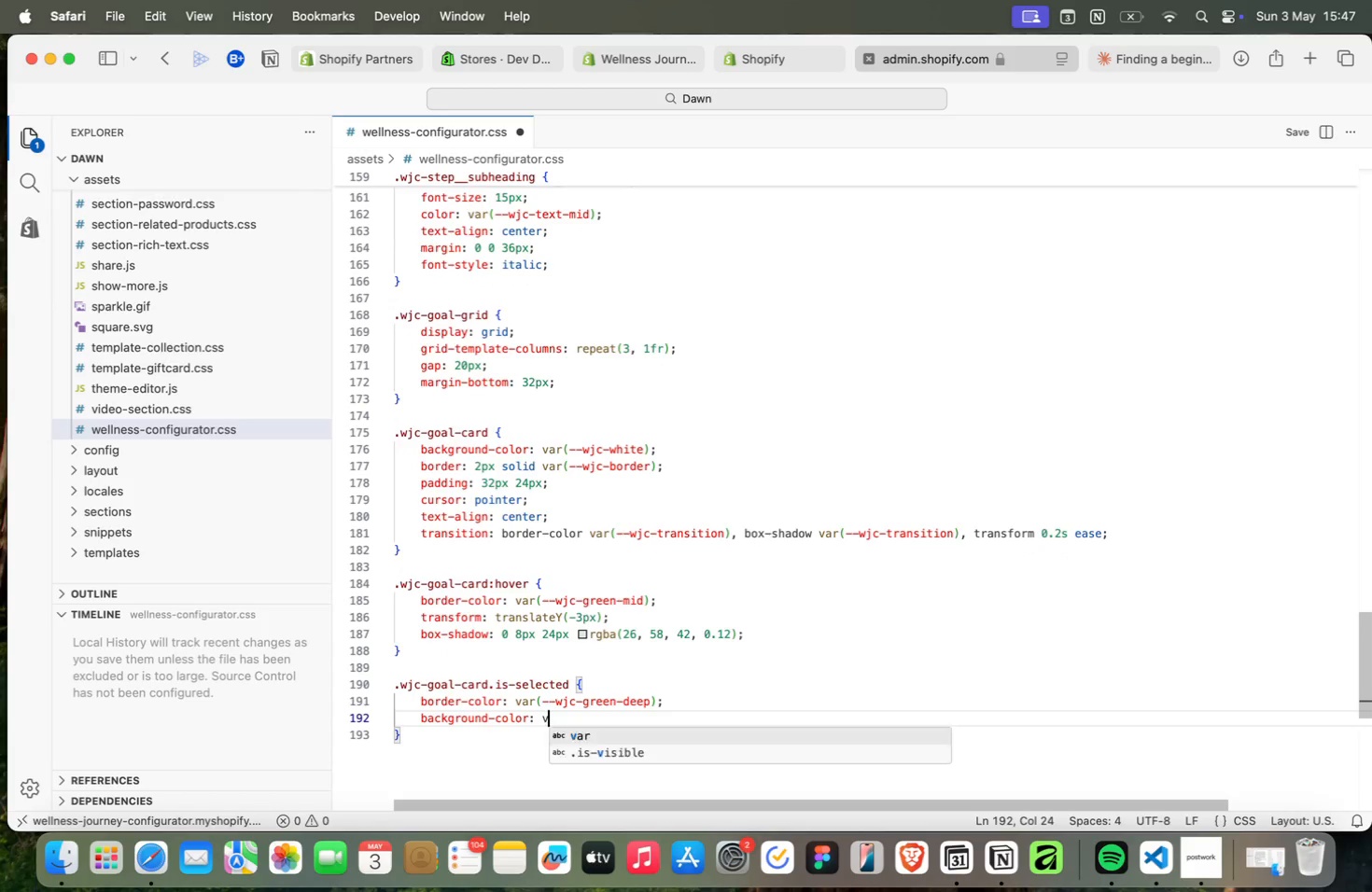 
key(Enter)